 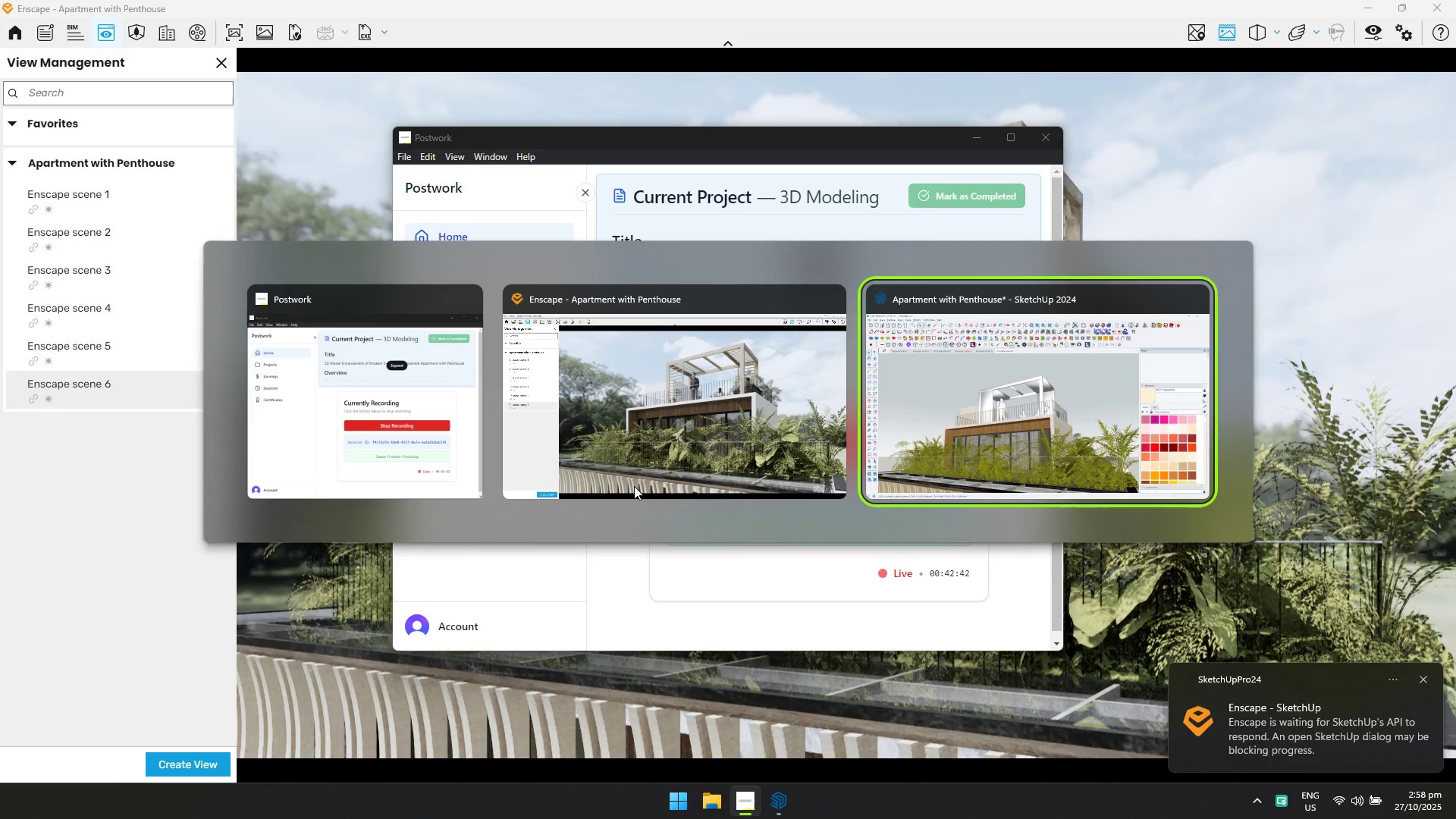 
key(Alt+Tab)
 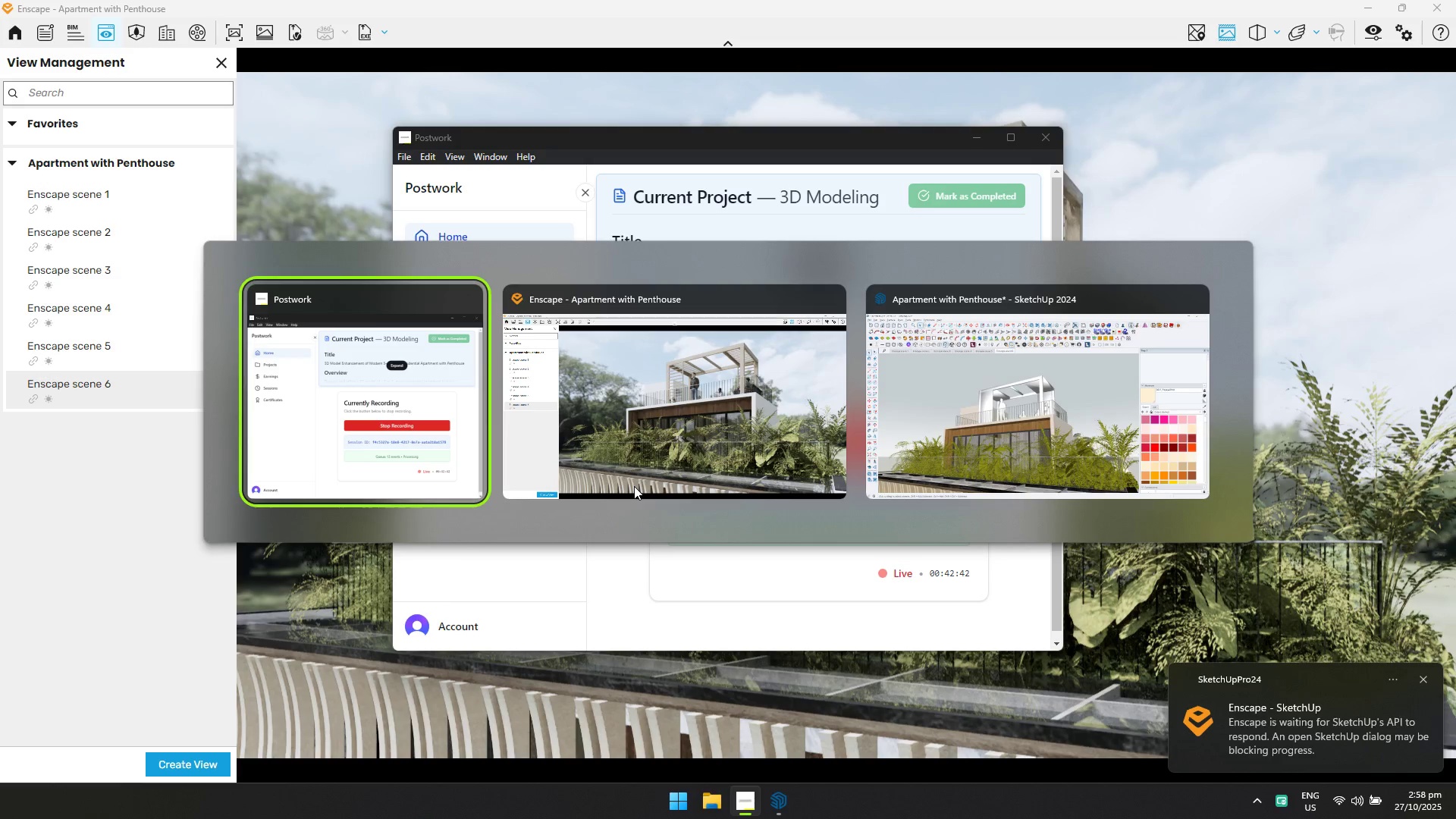 
key(Alt+Tab)
 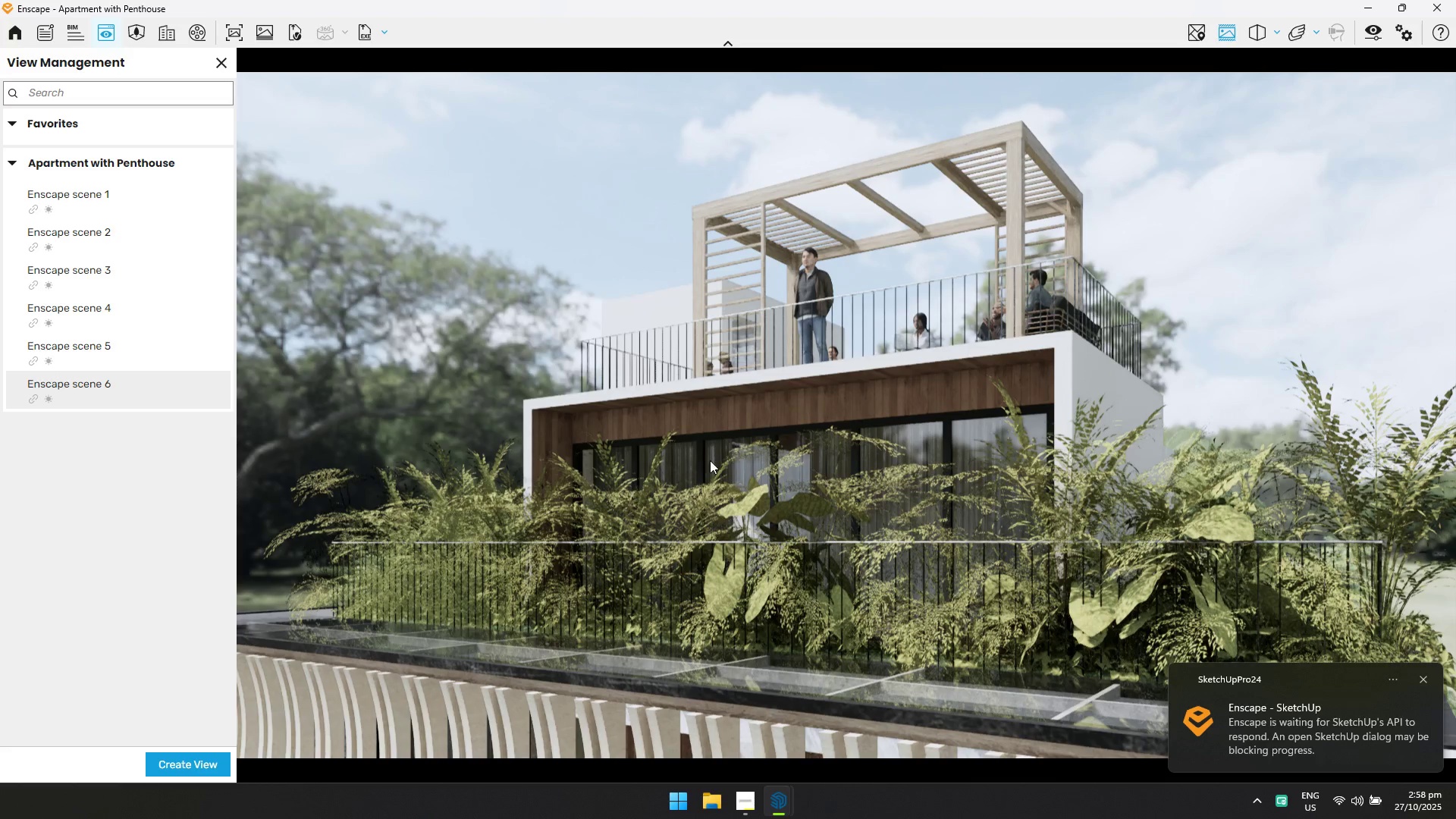 
hold_key(key=W, duration=0.82)
 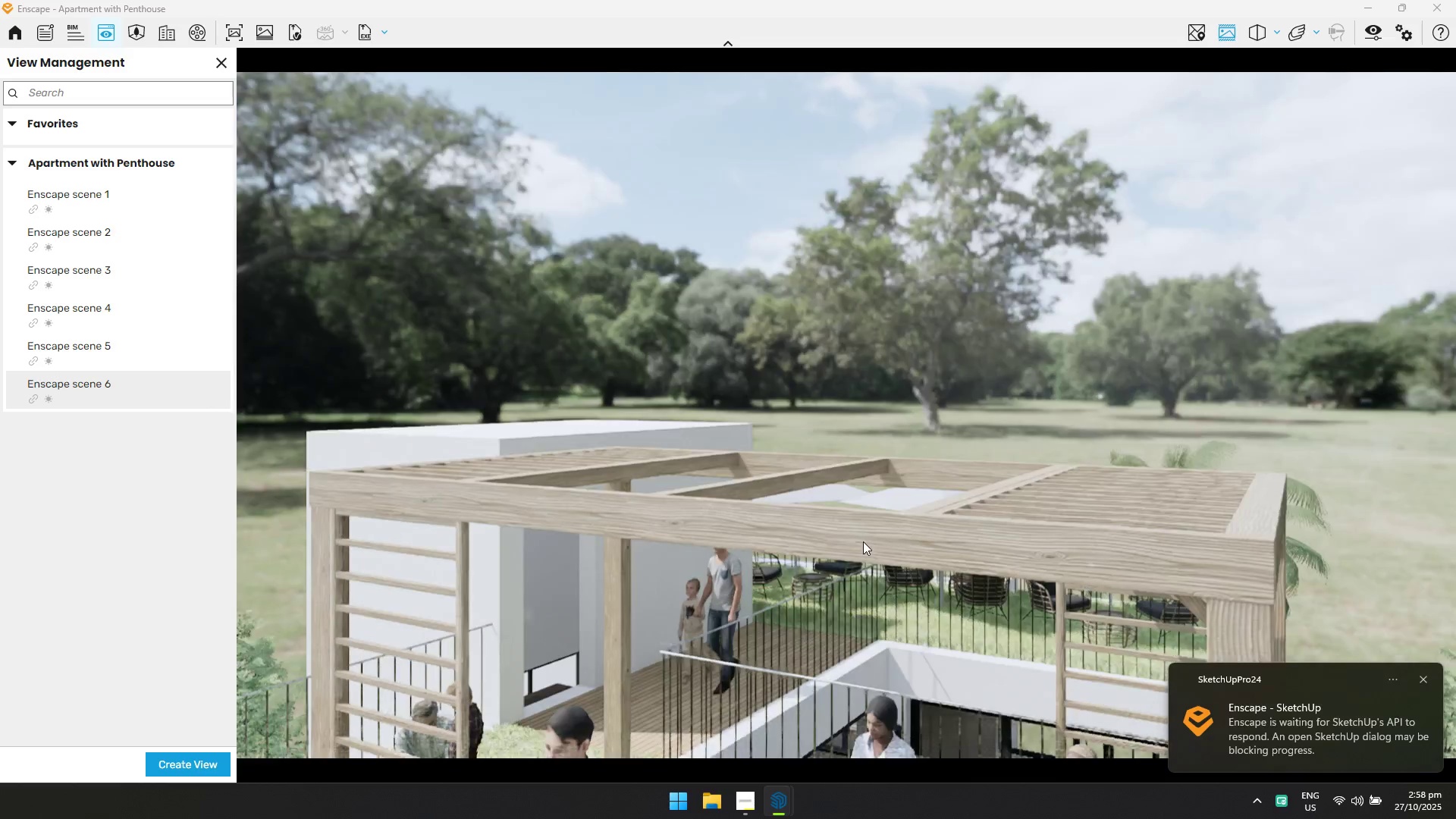 
key(Shift+E)
 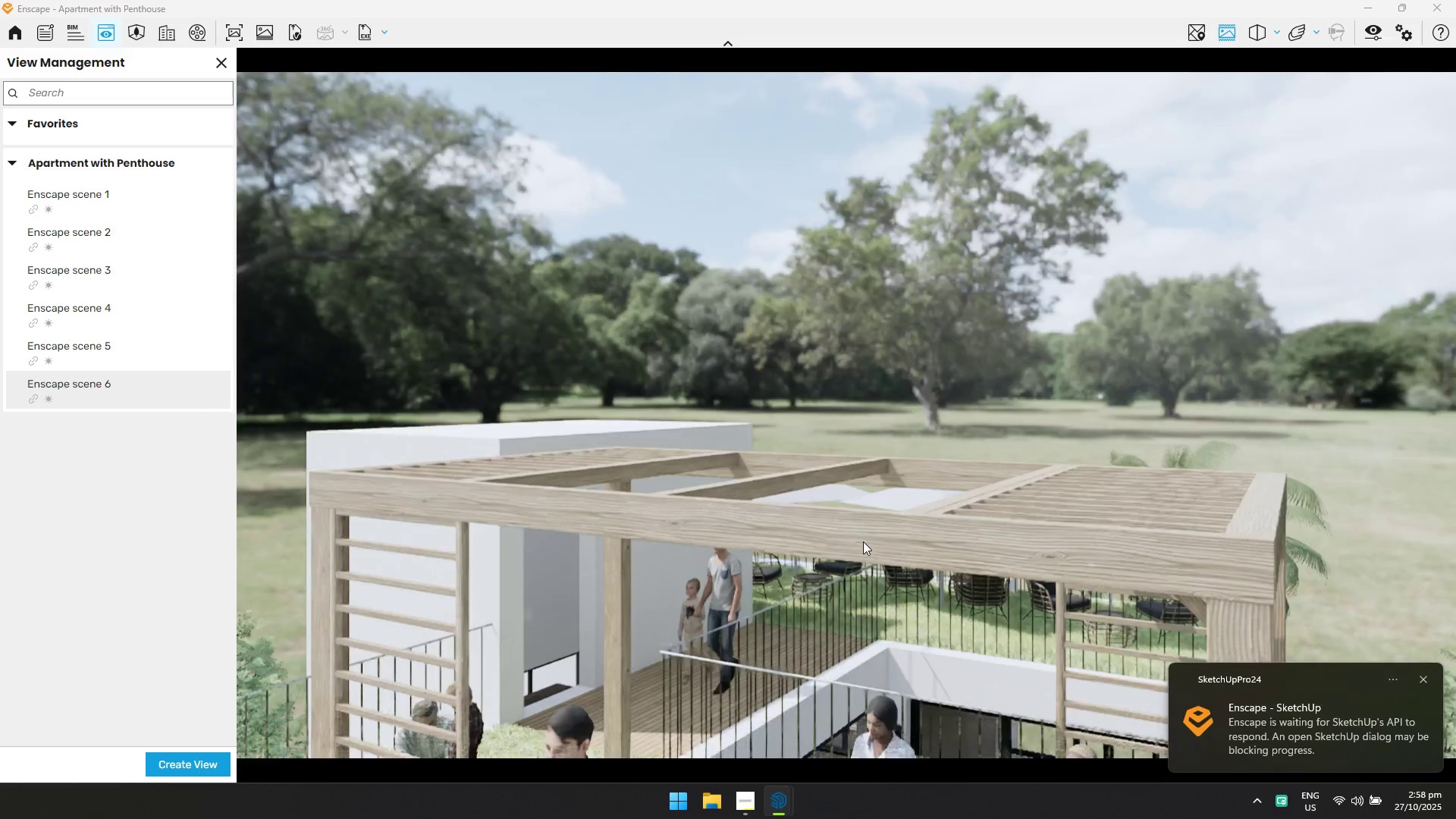 
hold_key(key=D, duration=0.61)
 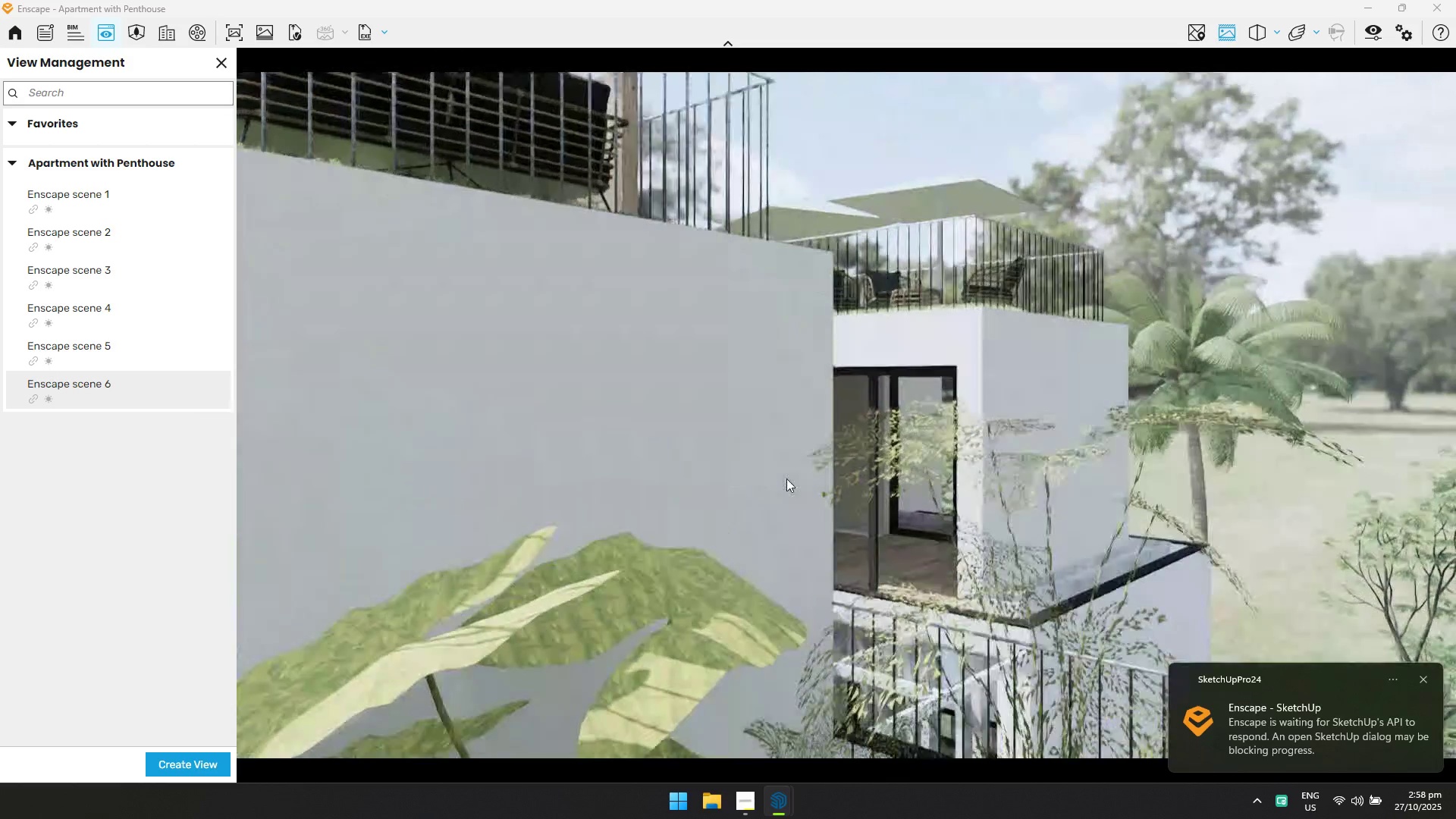 
hold_key(key=ShiftLeft, duration=0.35)
 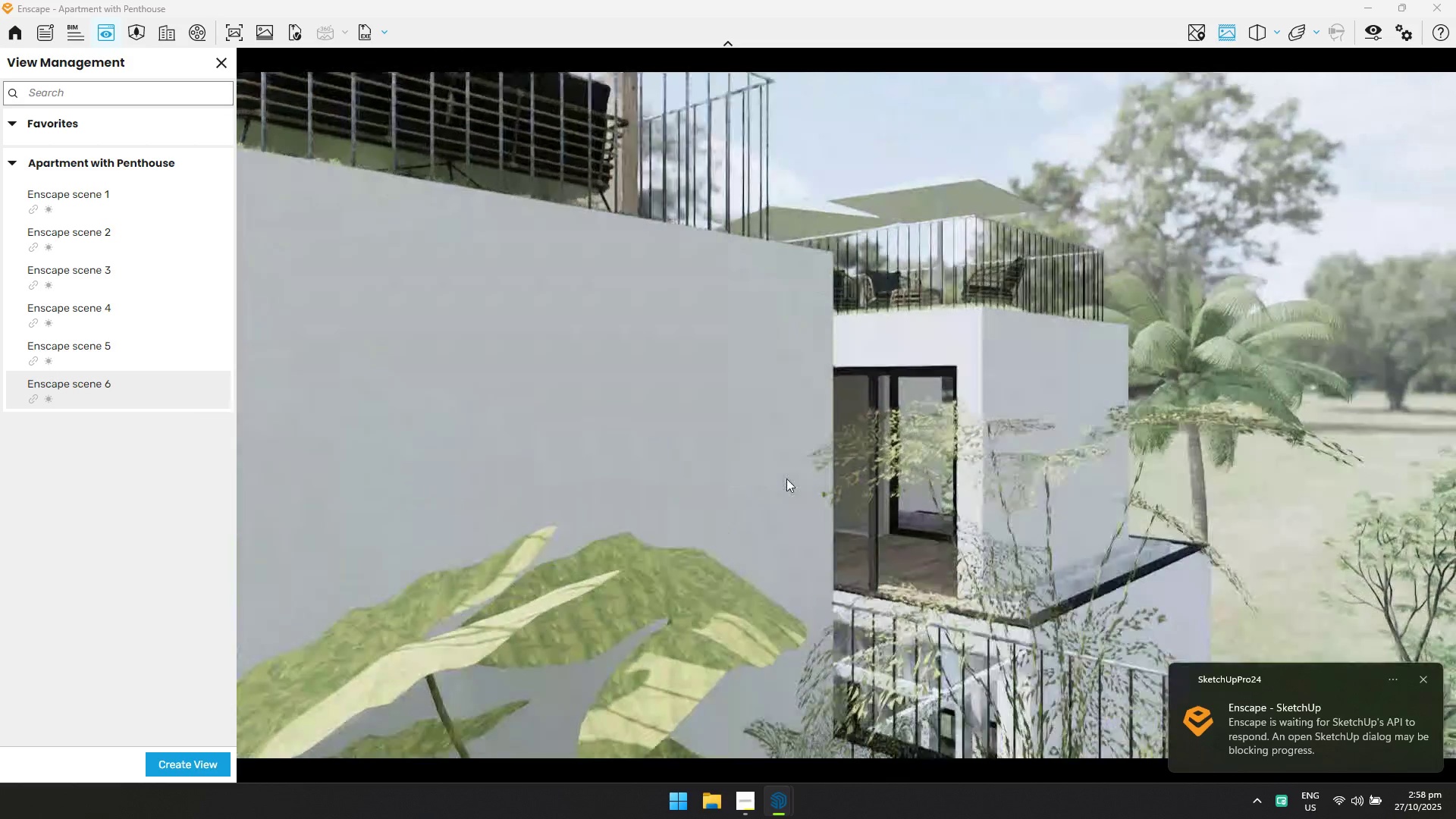 
hold_key(key=Q, duration=0.33)
 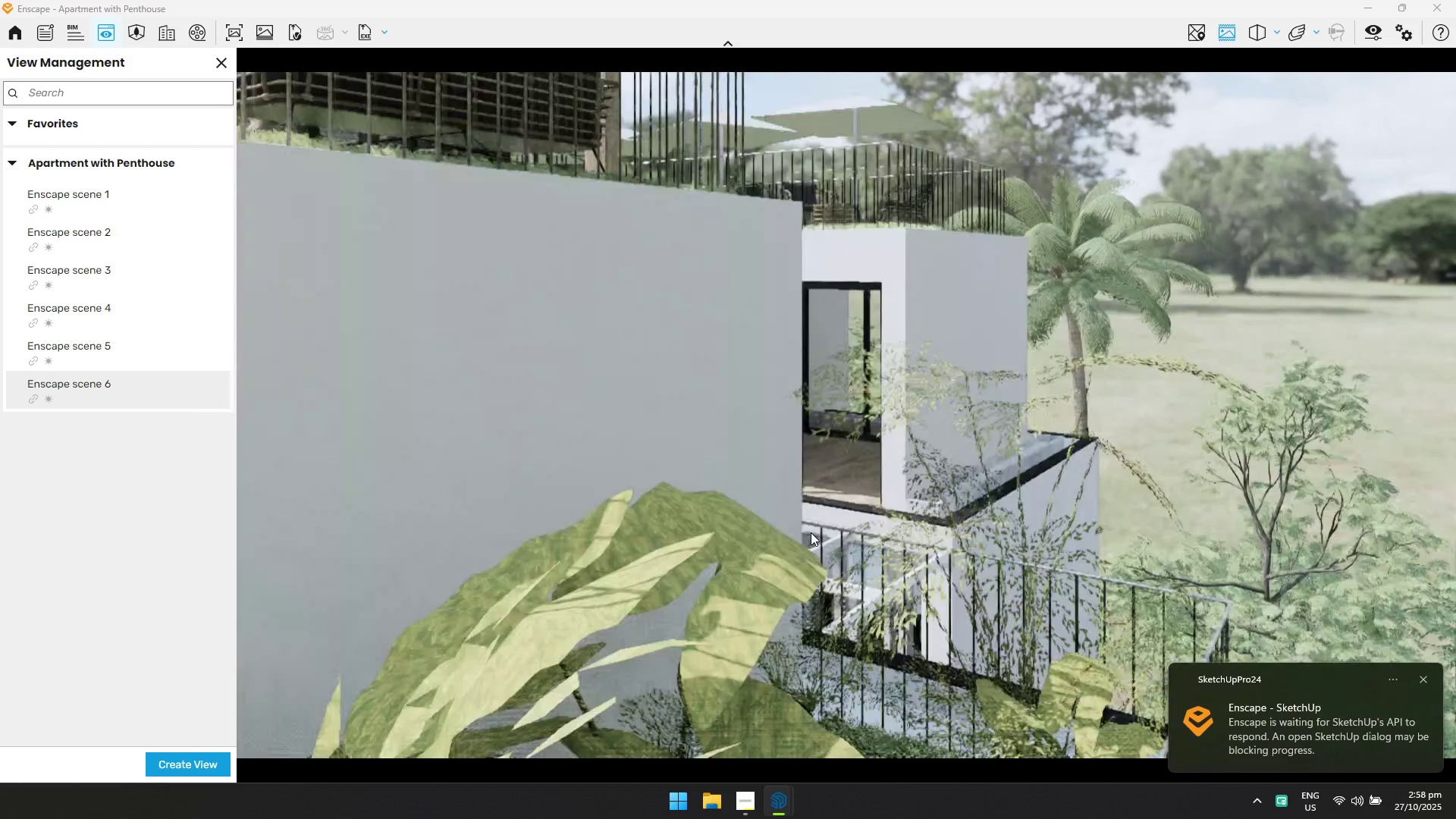 
hold_key(key=W, duration=1.62)
 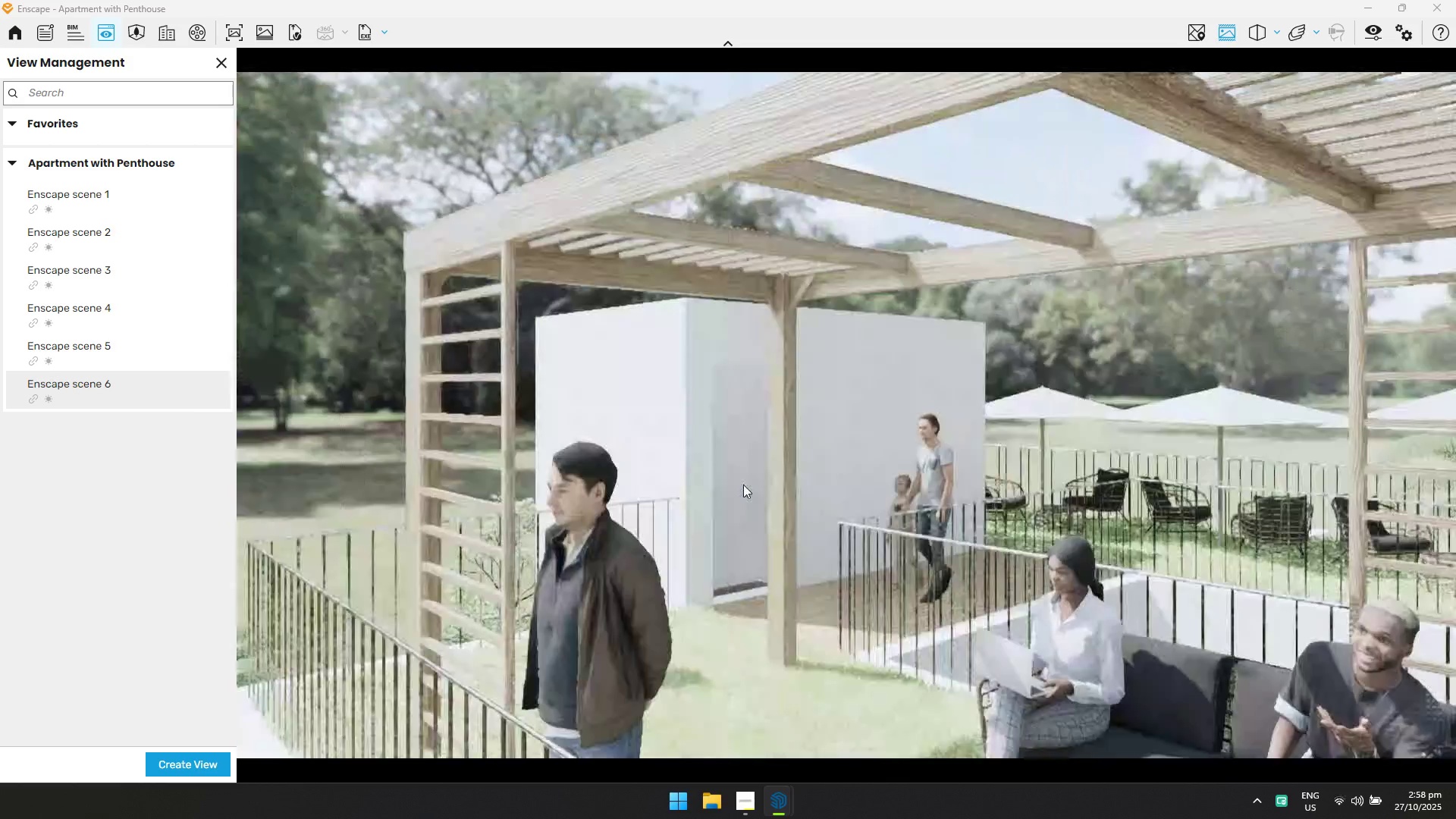 
hold_key(key=E, duration=0.88)
 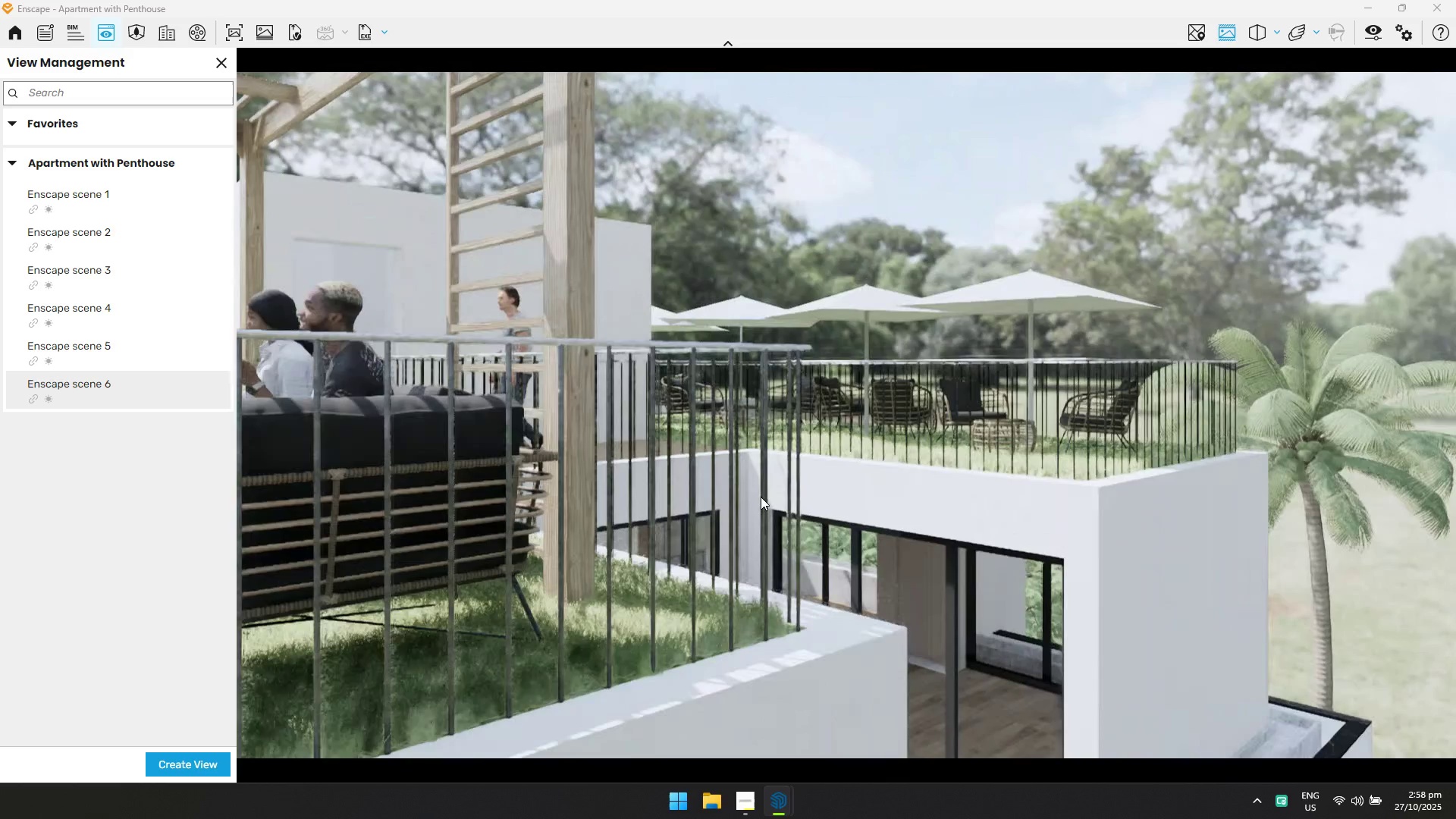 
hold_key(key=A, duration=0.74)
 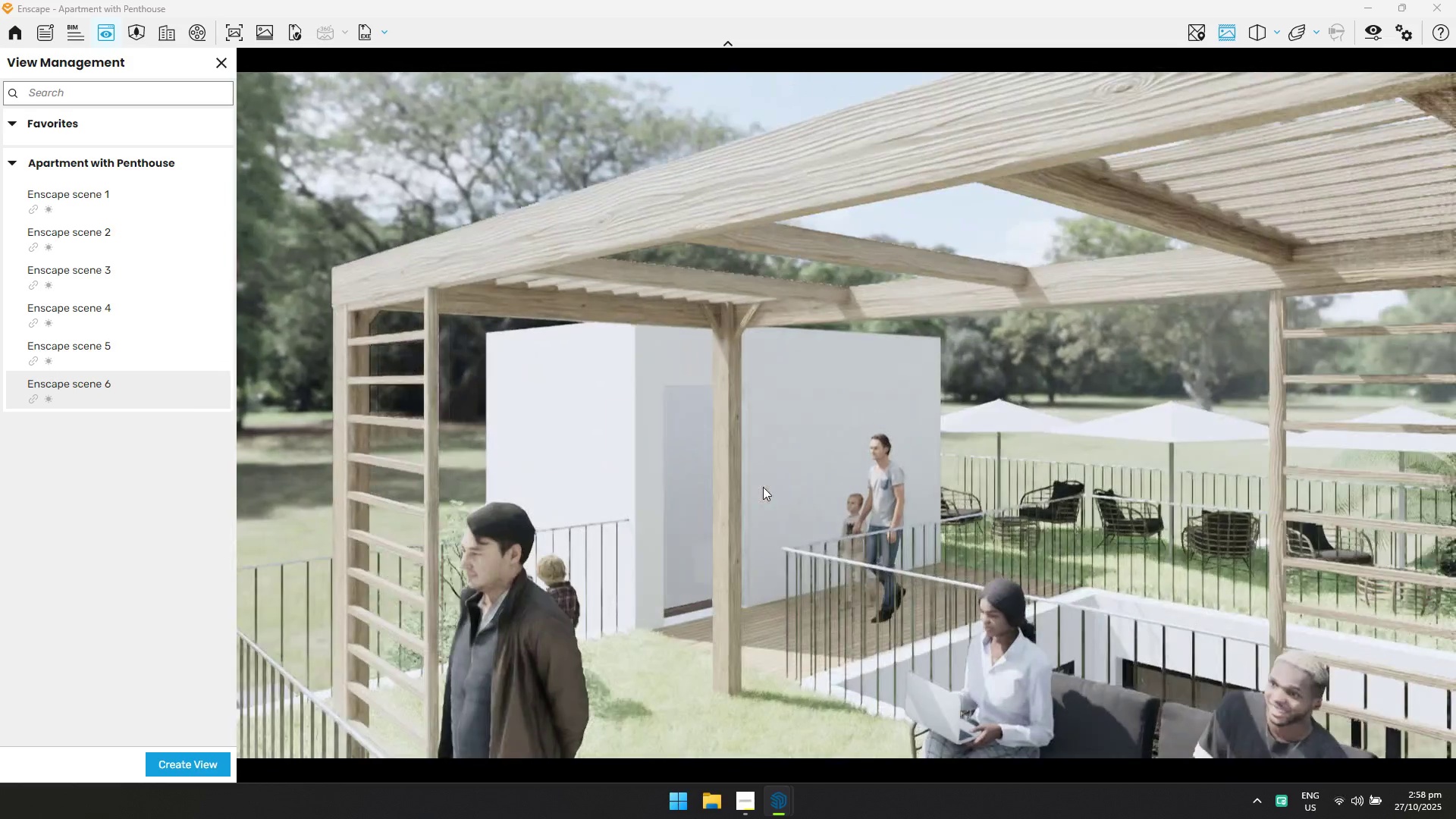 
key(Shift+ShiftLeft)
 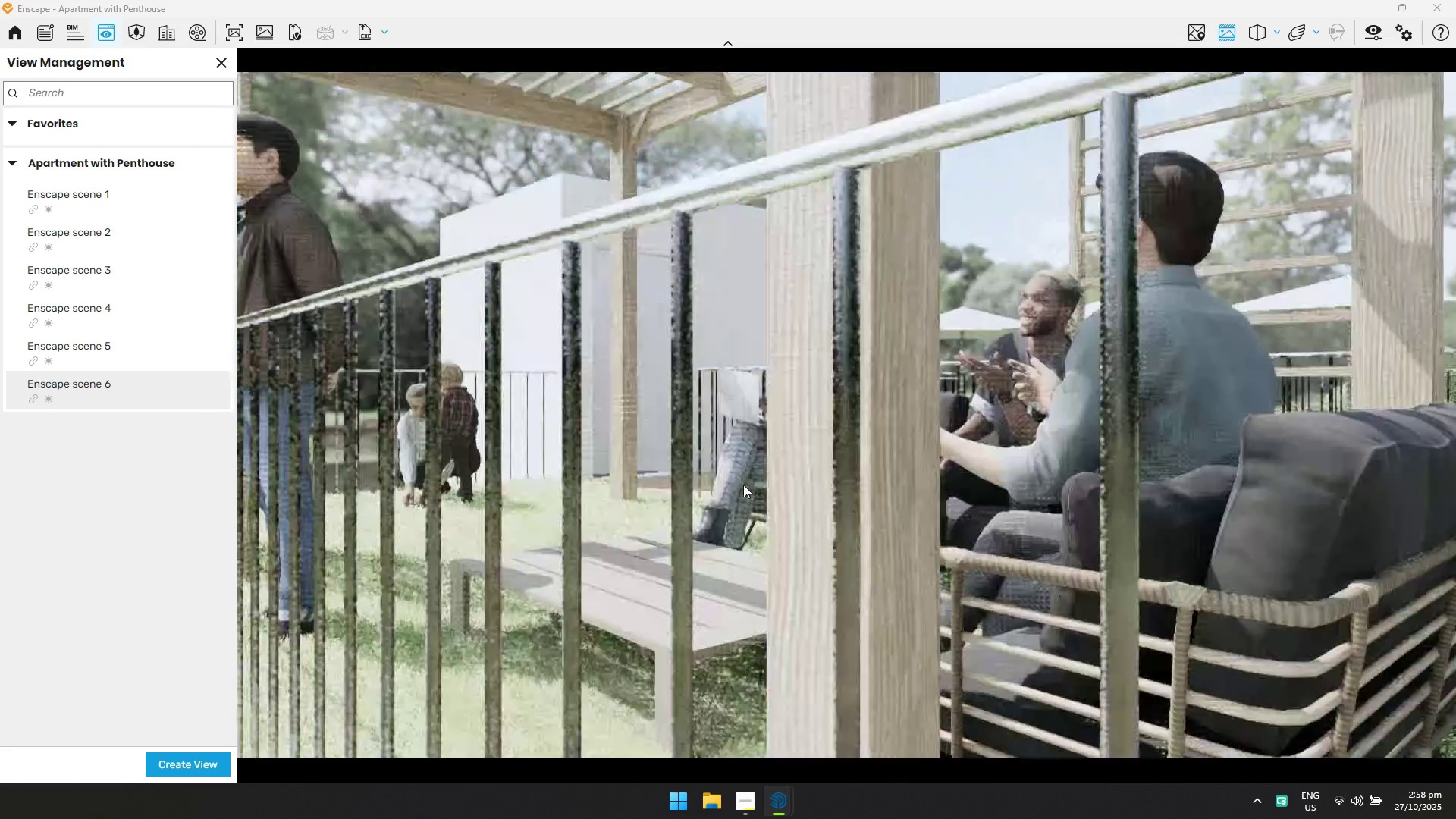 
key(Shift+E)
 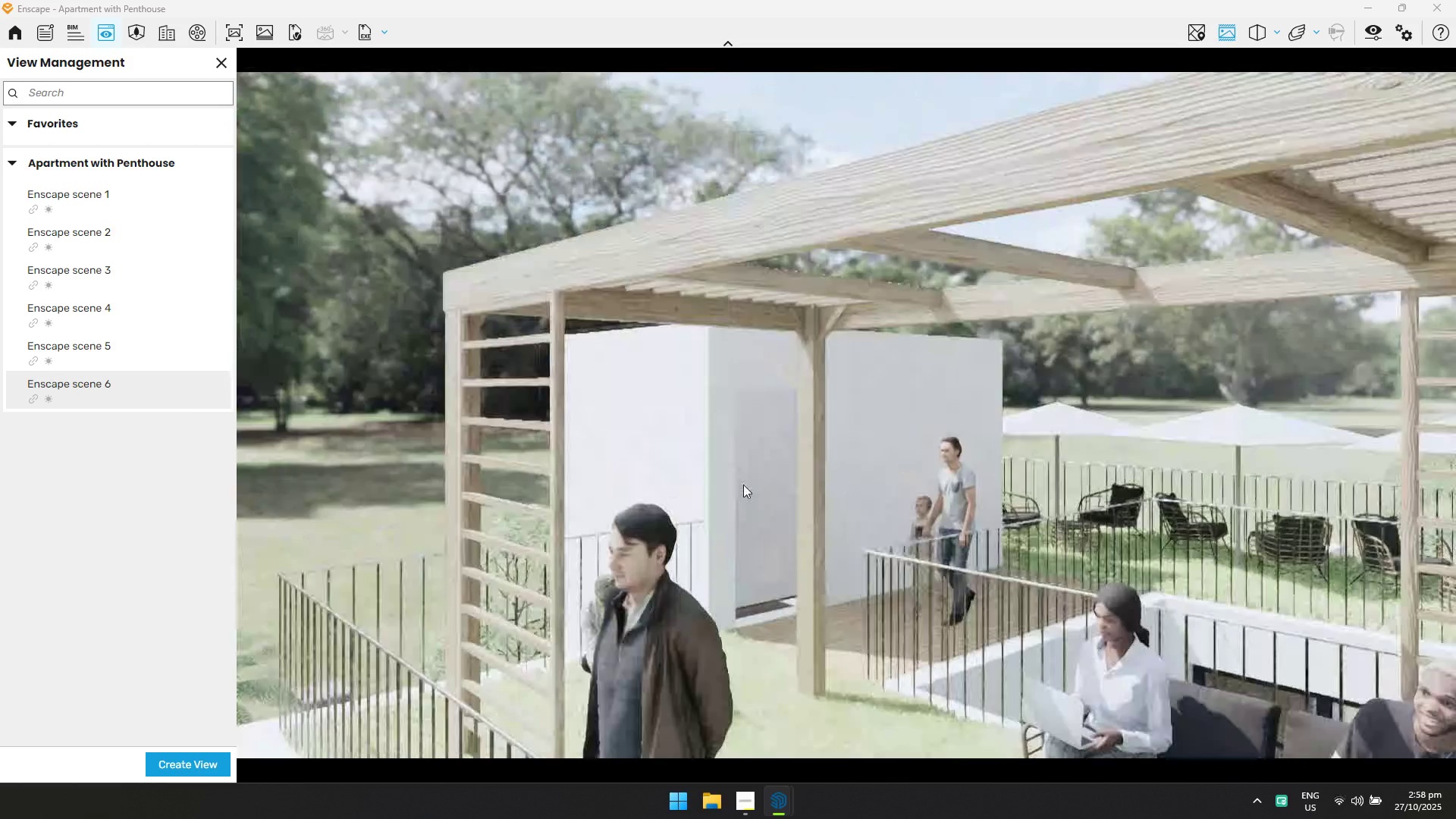 
hold_key(key=D, duration=0.32)
 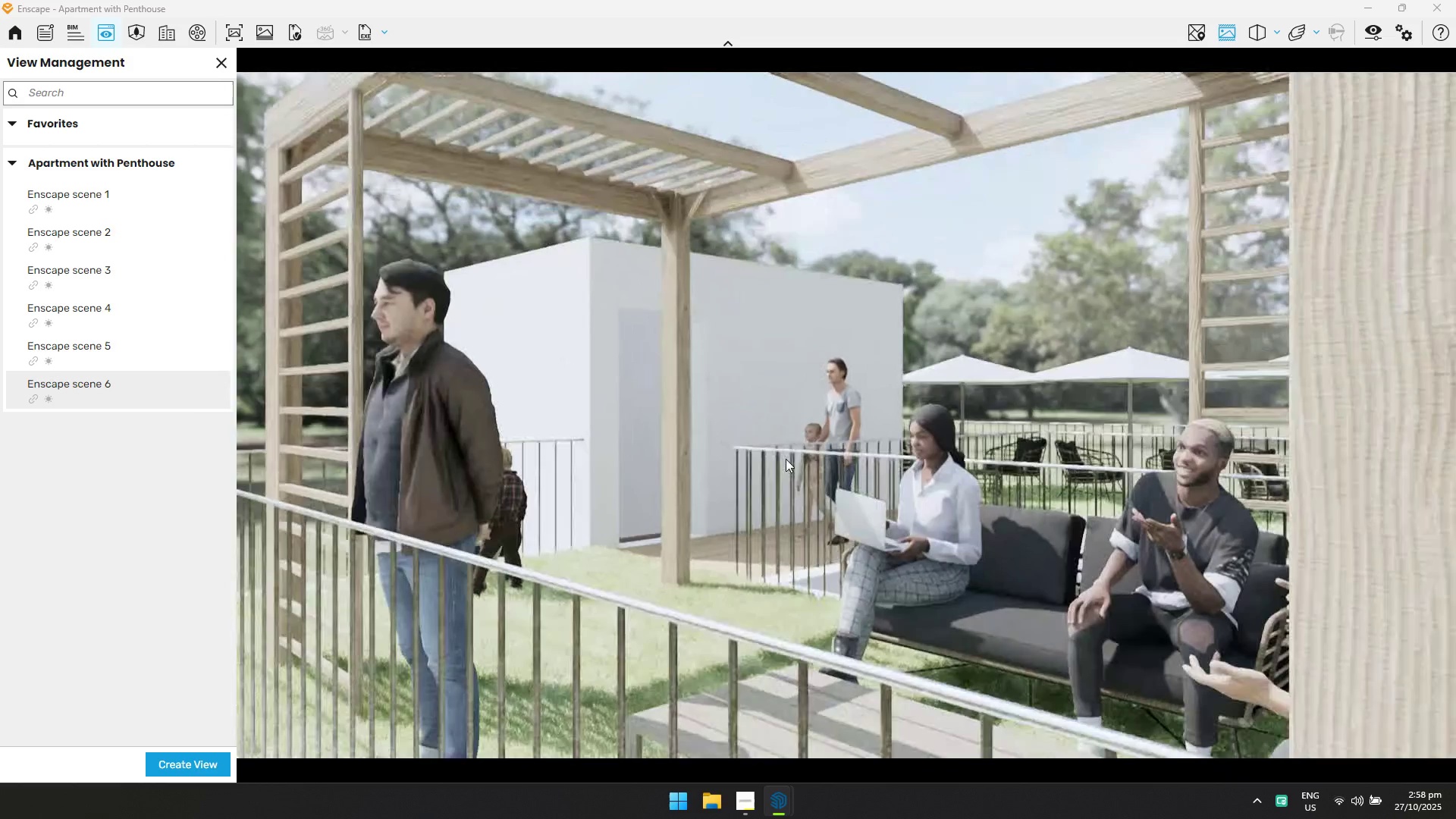 
hold_key(key=Q, duration=0.41)
 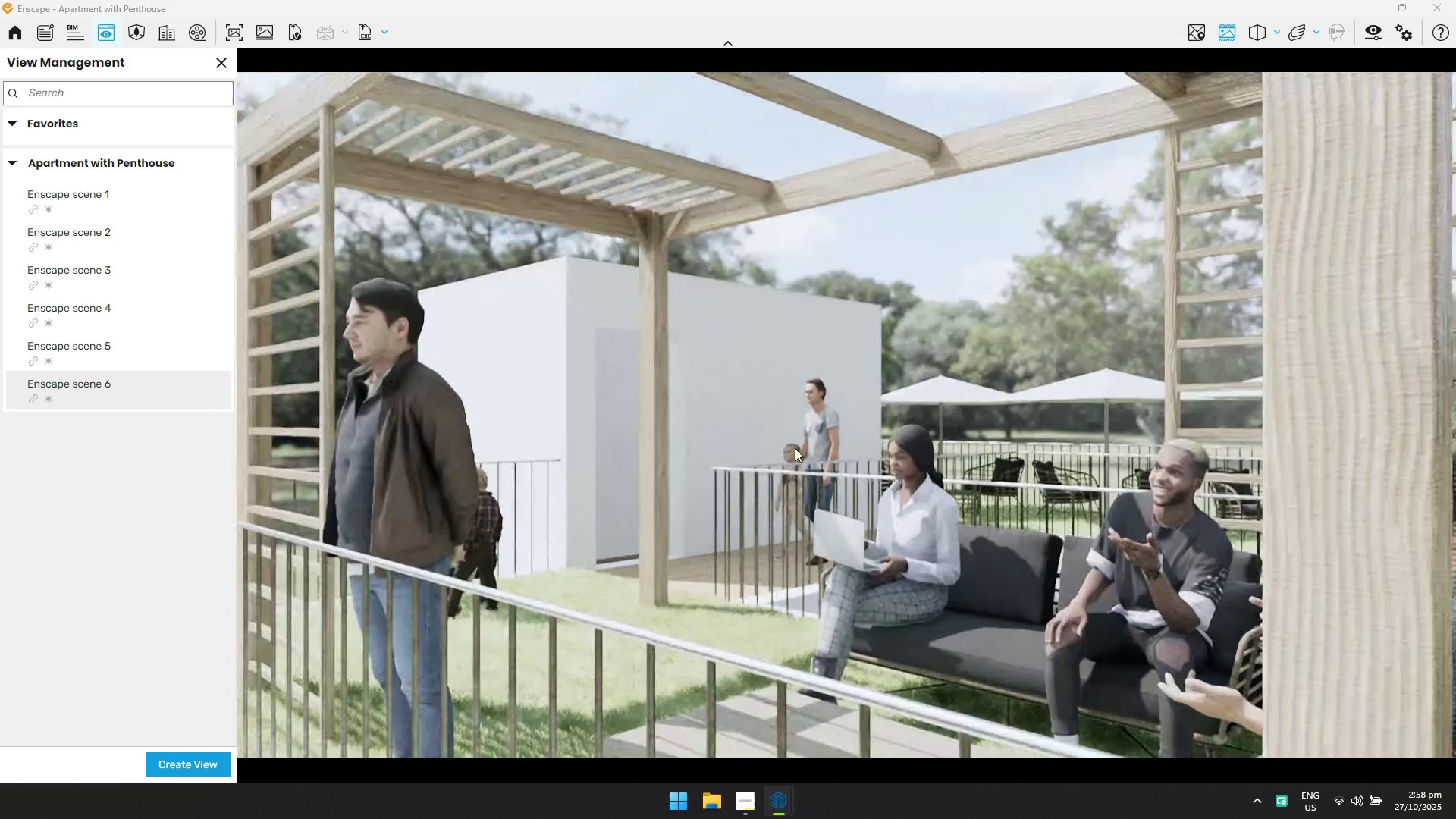 
hold_key(key=S, duration=0.77)
 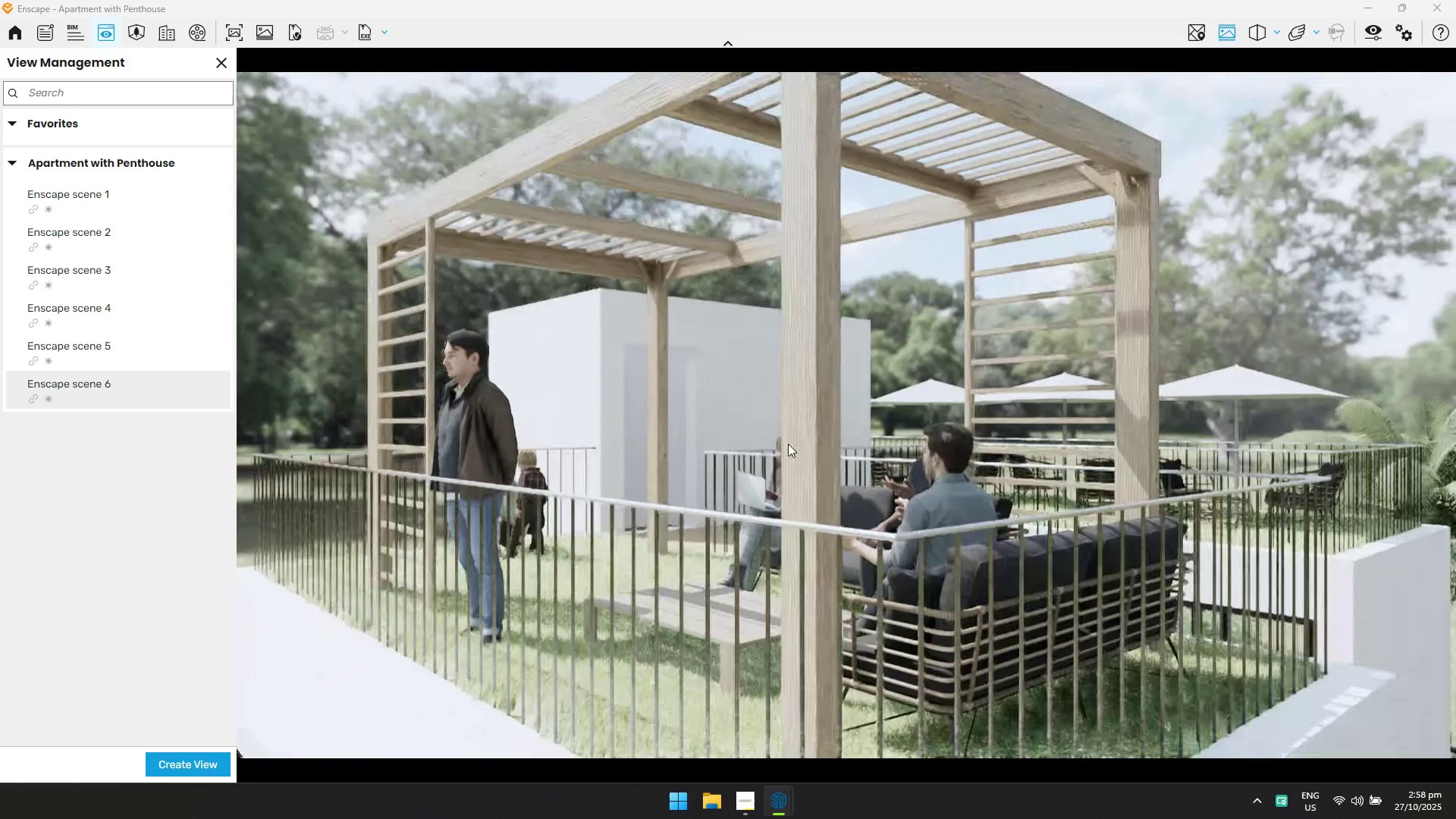 
hold_key(key=D, duration=0.49)
 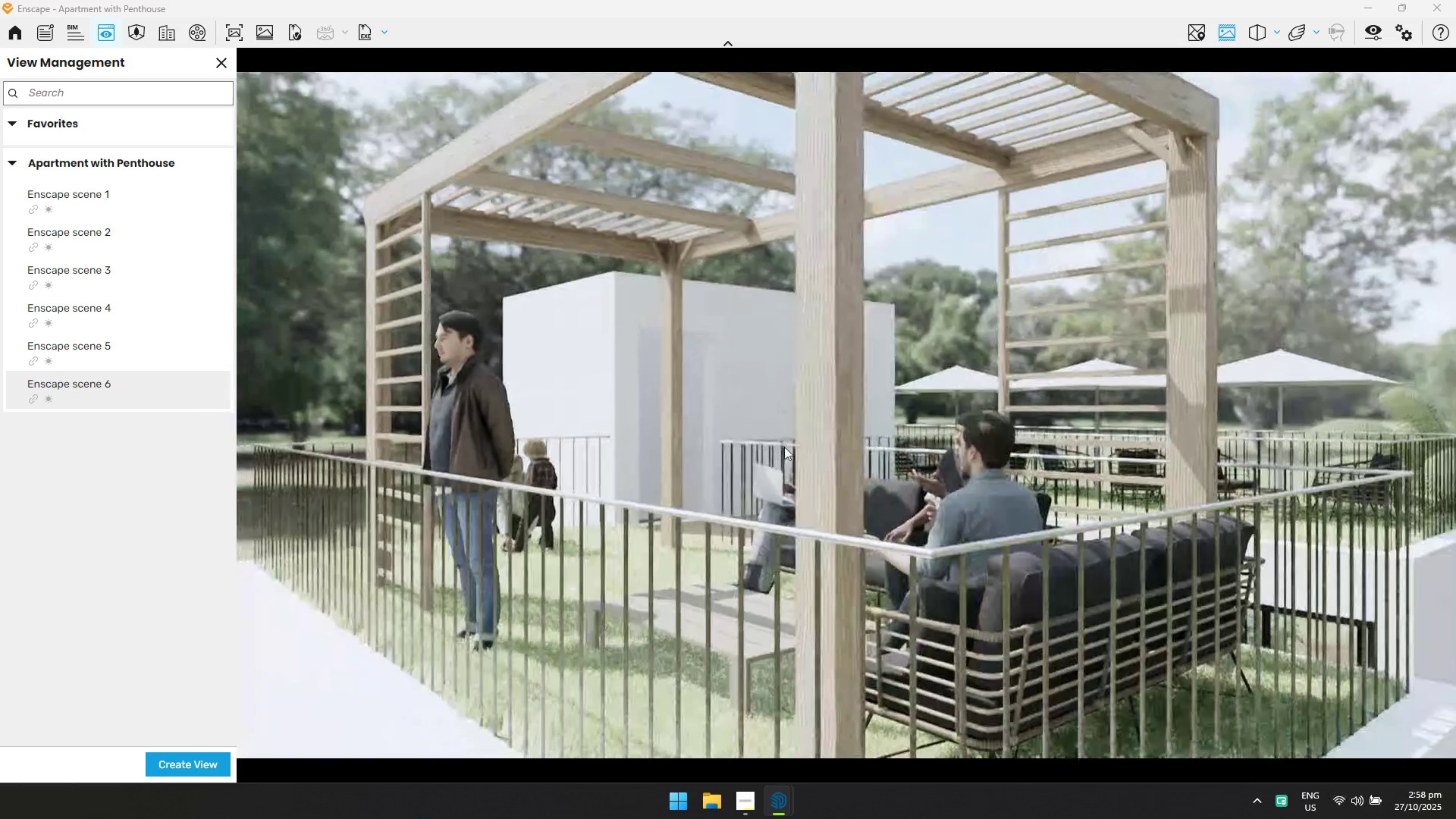 
hold_key(key=S, duration=0.81)
 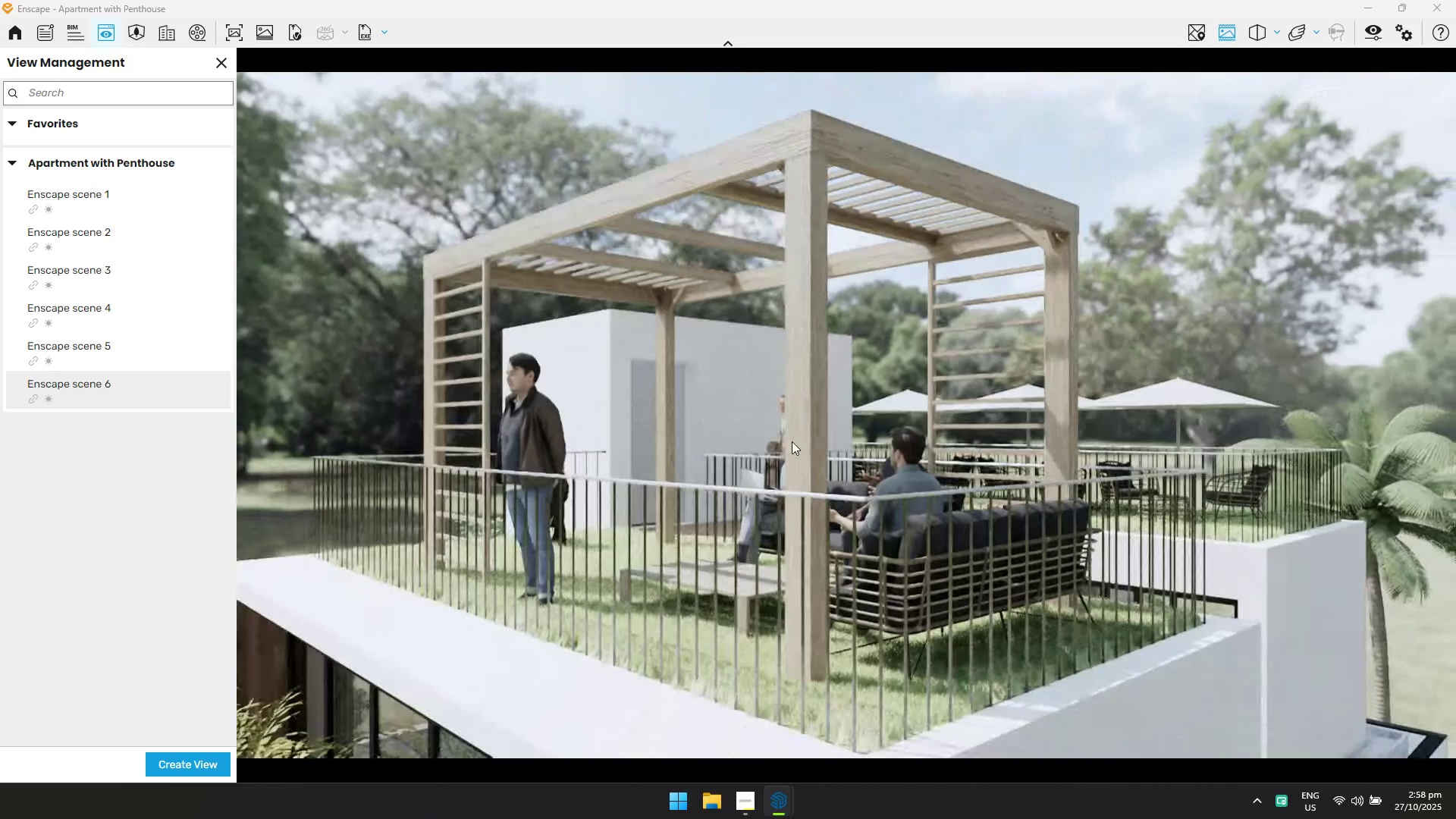 
type(aq)
 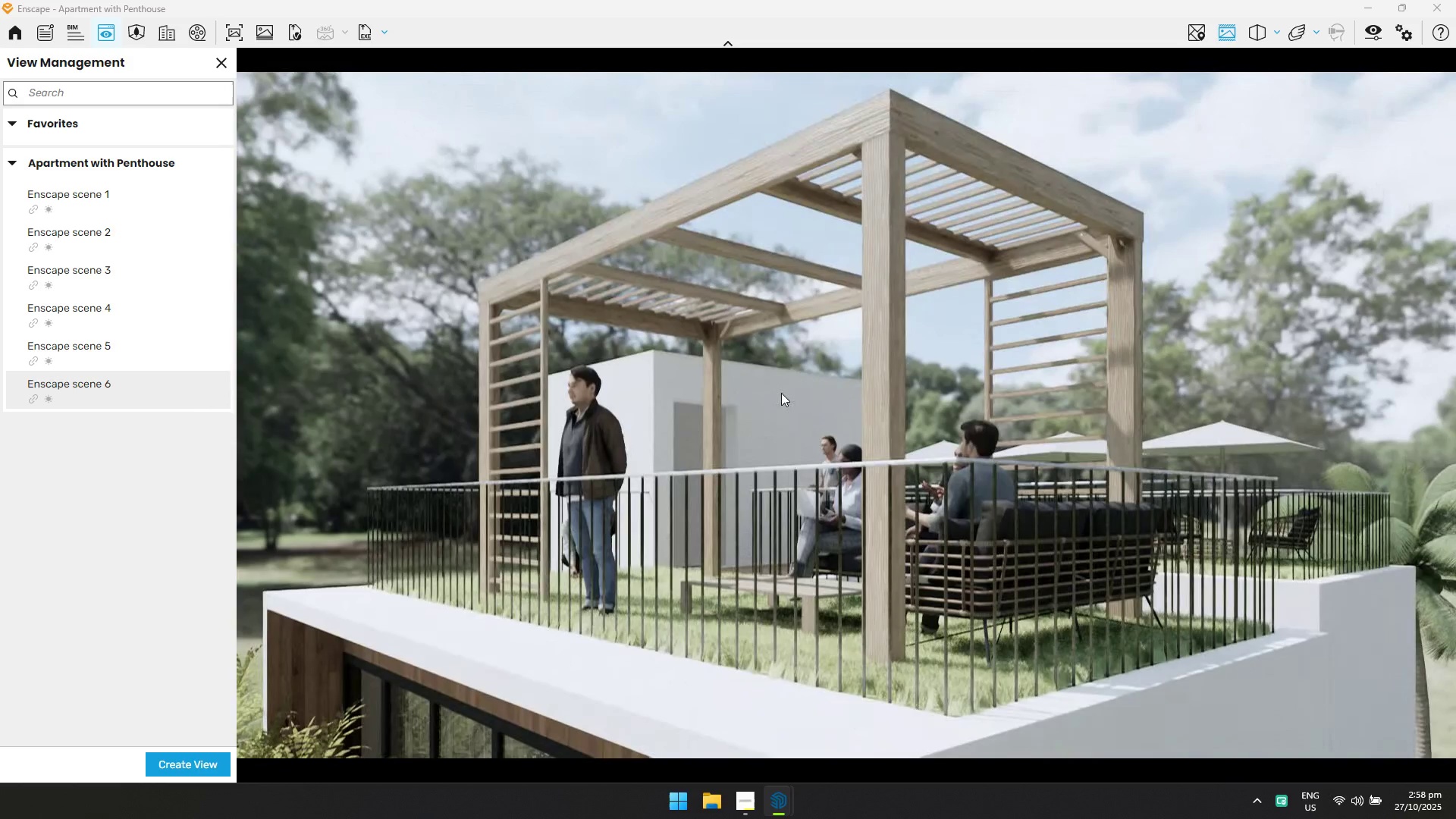 
hold_key(key=W, duration=1.32)
 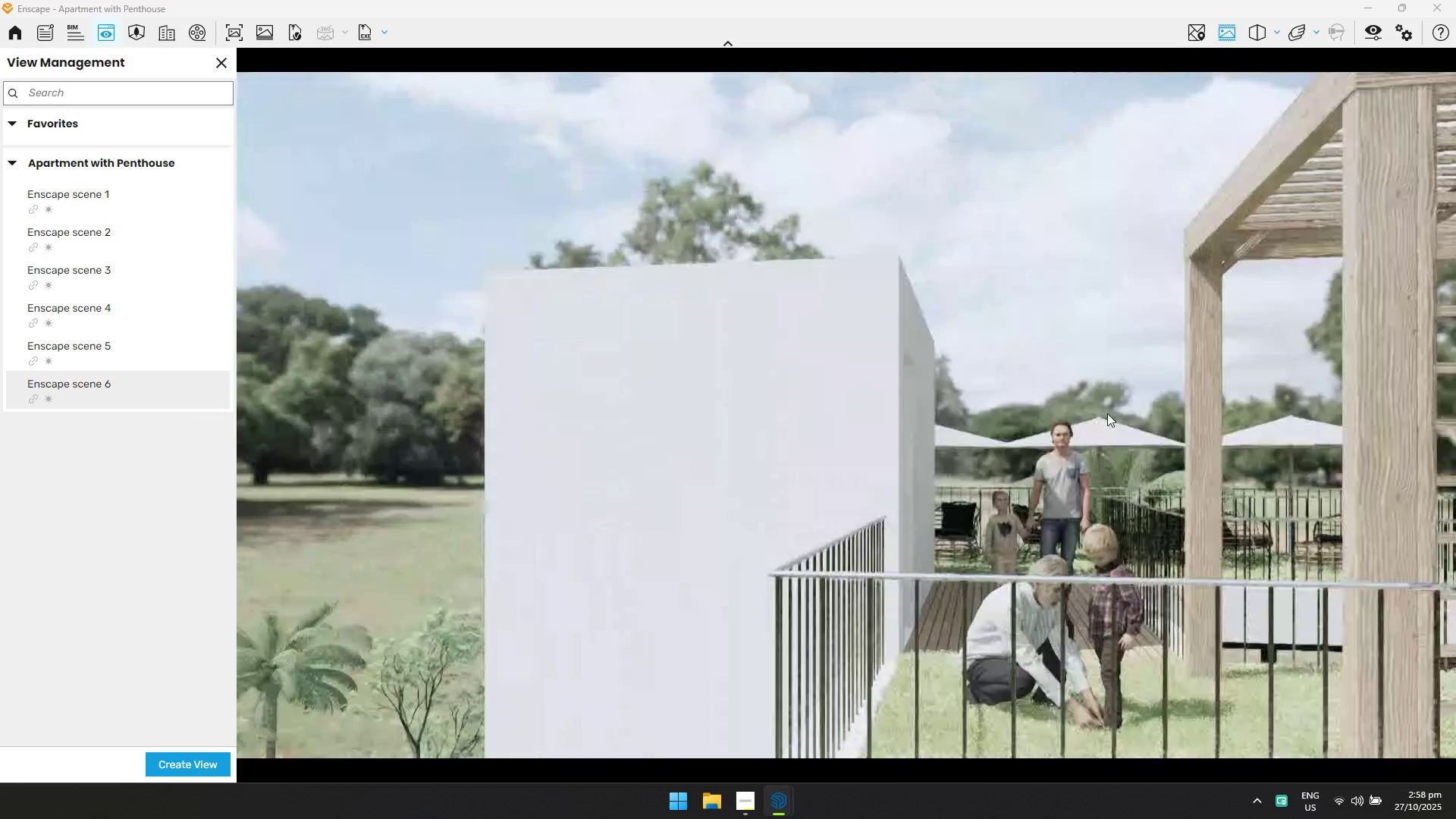 
hold_key(key=A, duration=0.69)
 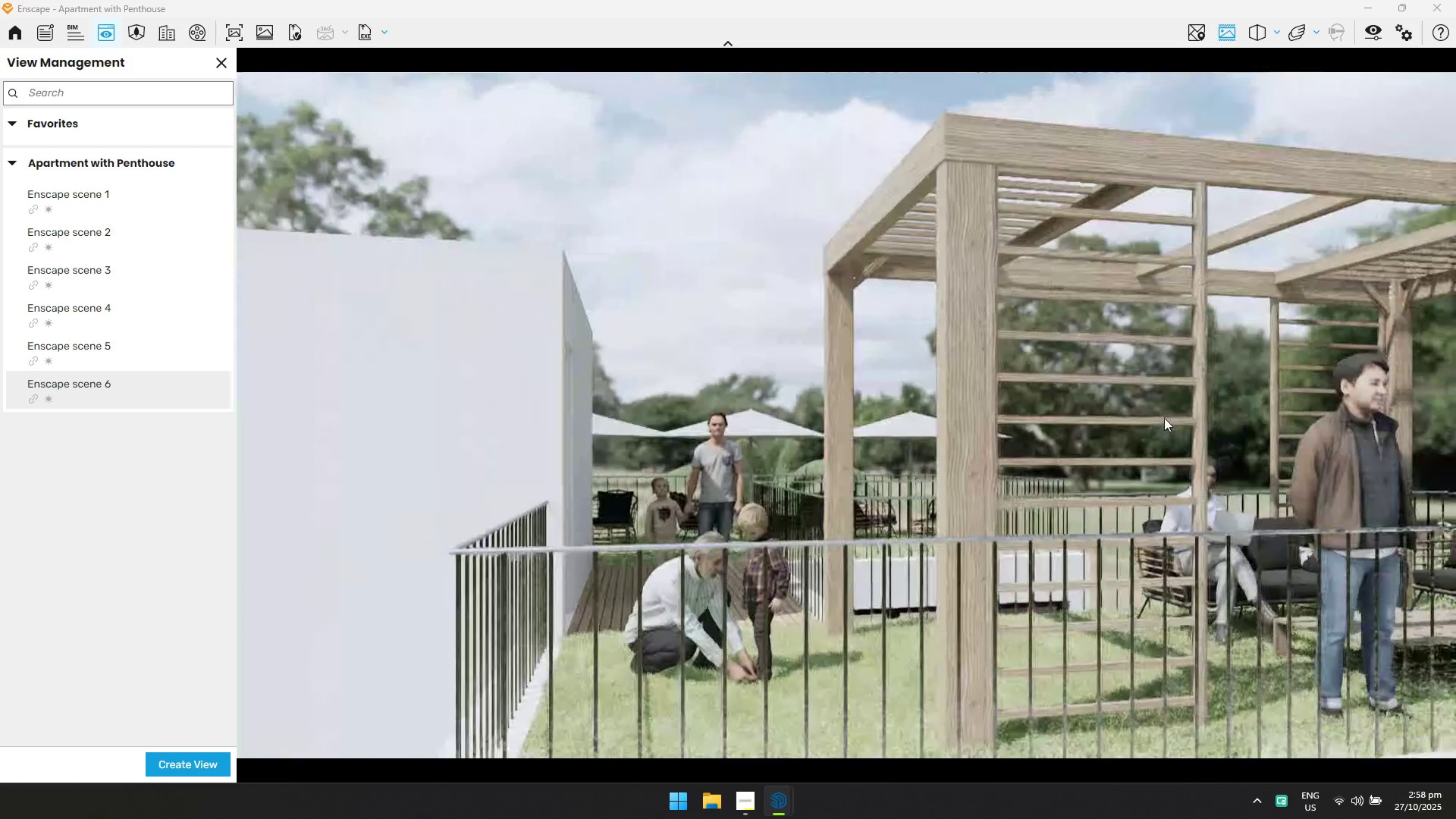 
hold_key(key=ShiftLeft, duration=0.58)
 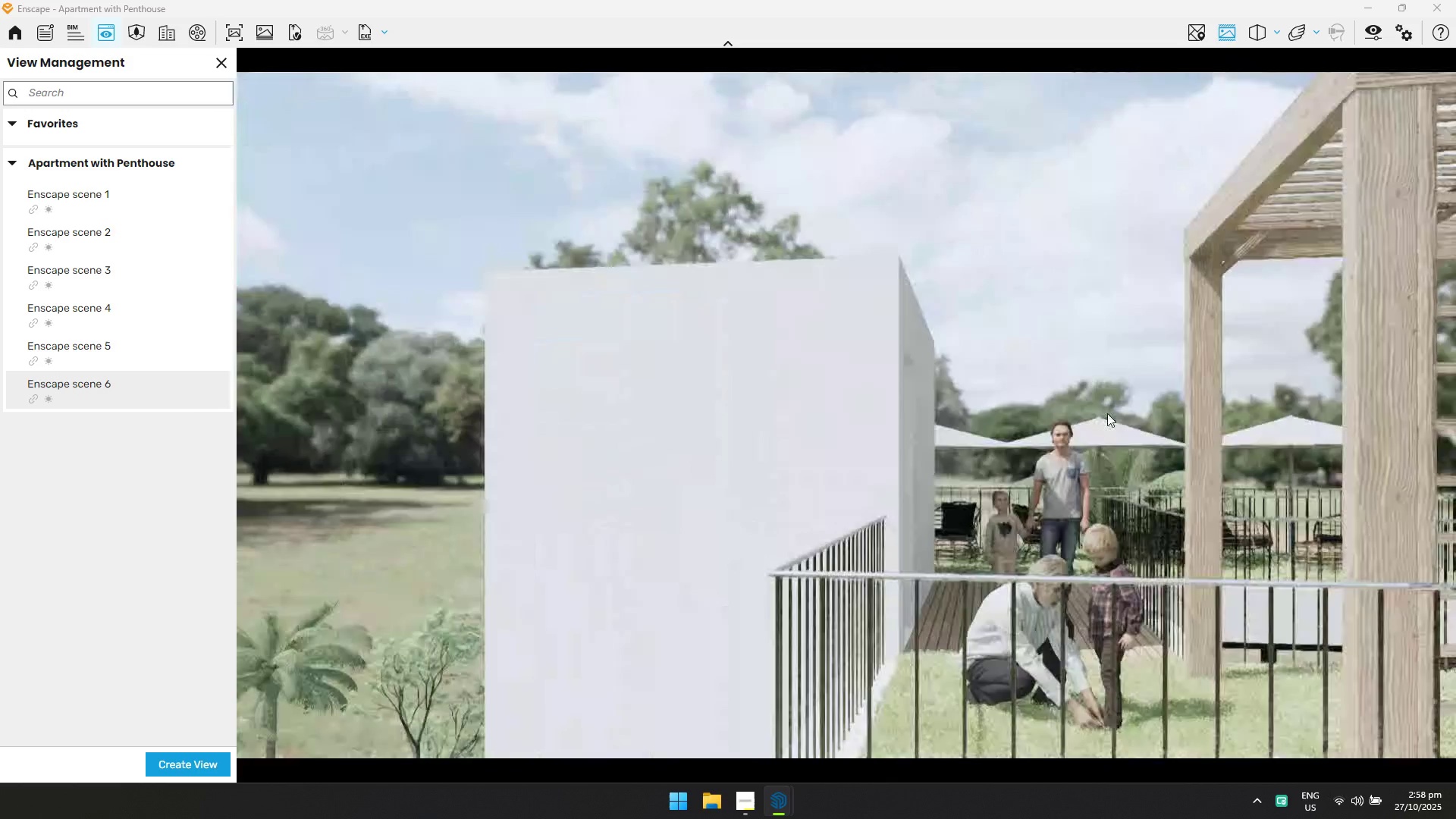 
type(sasaadd)
 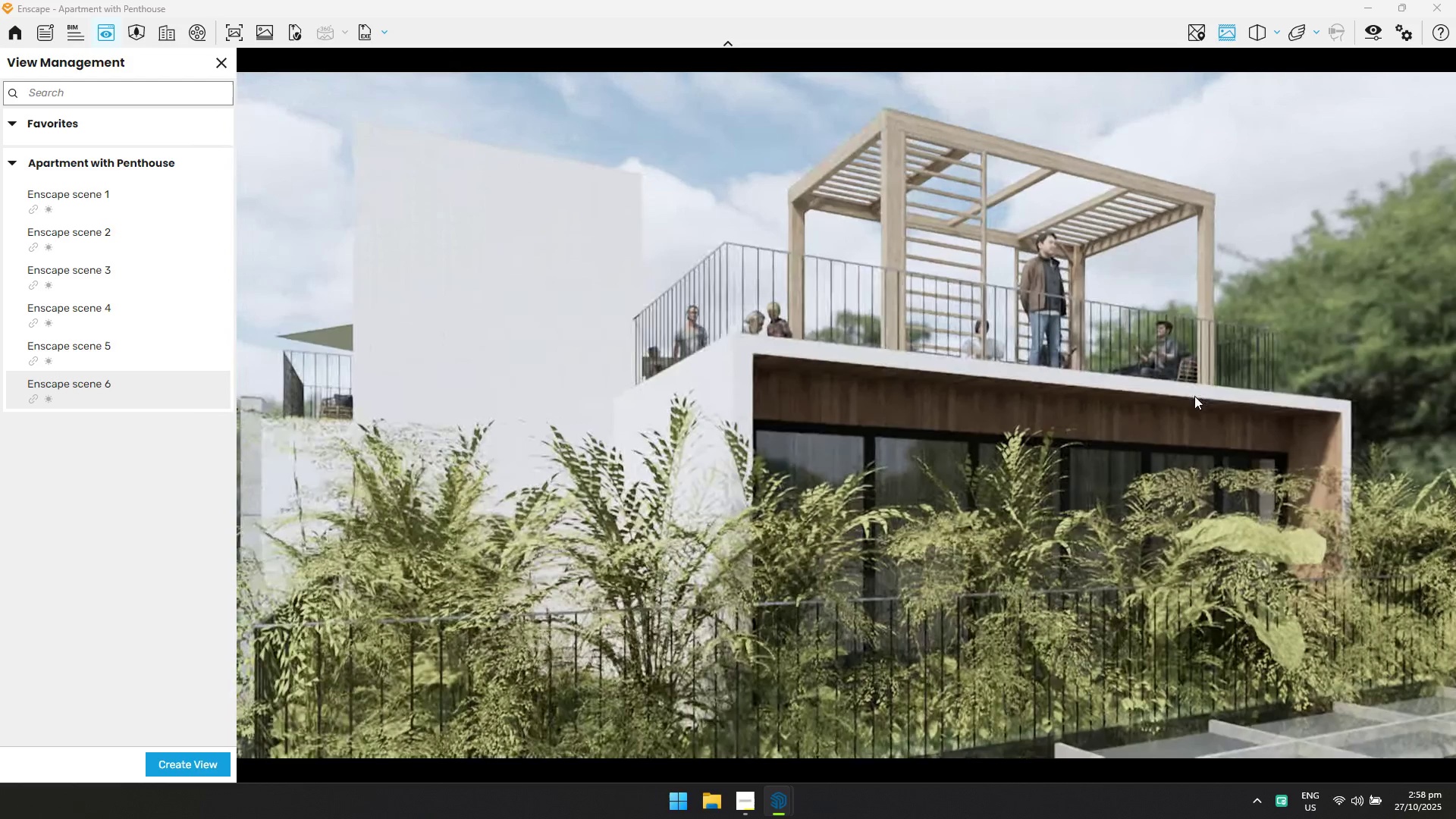 
hold_key(key=Q, duration=0.7)
 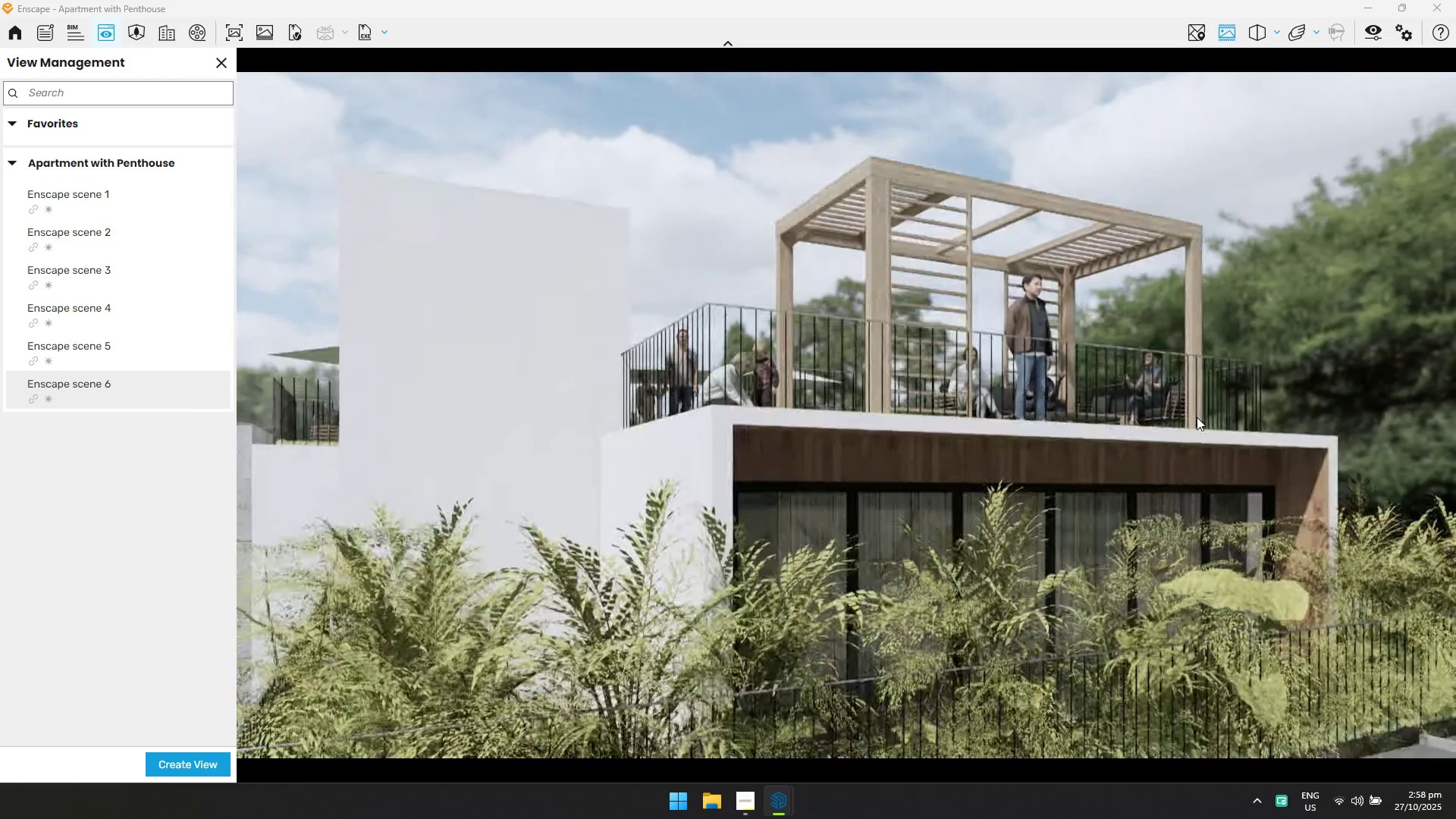 
hold_key(key=Q, duration=0.46)
 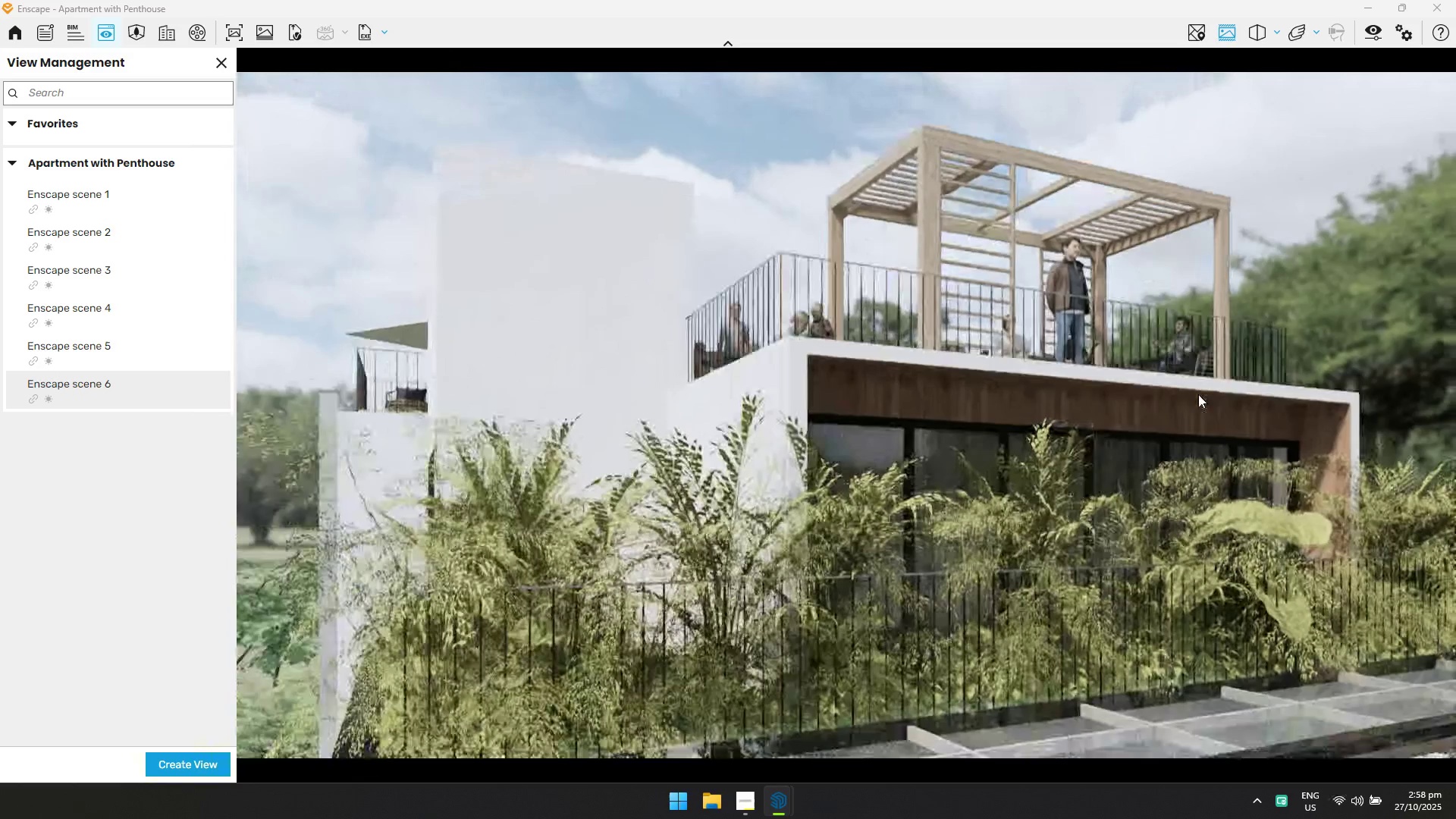 
hold_key(key=W, duration=0.39)
 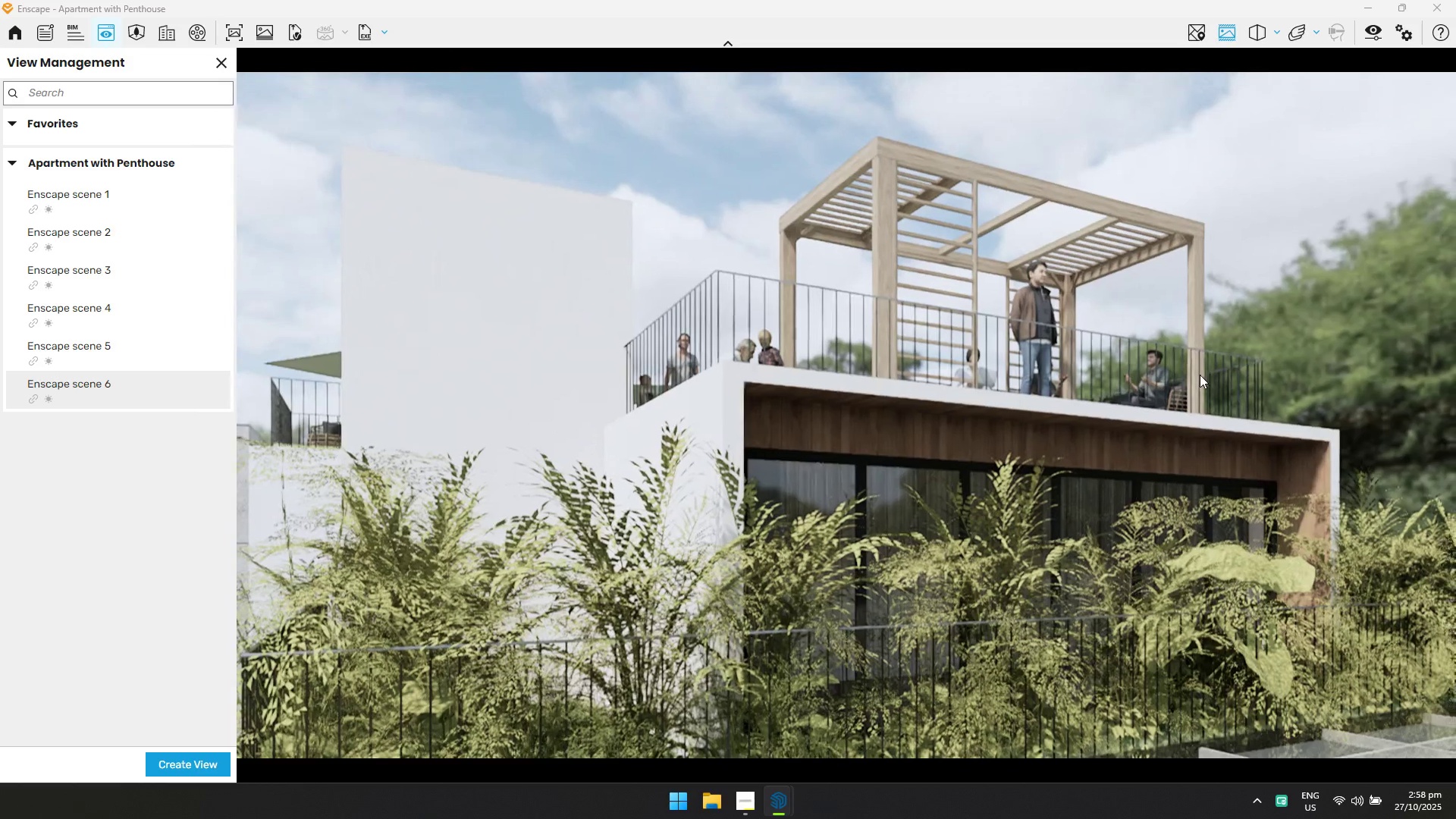 
hold_key(key=Q, duration=0.37)
 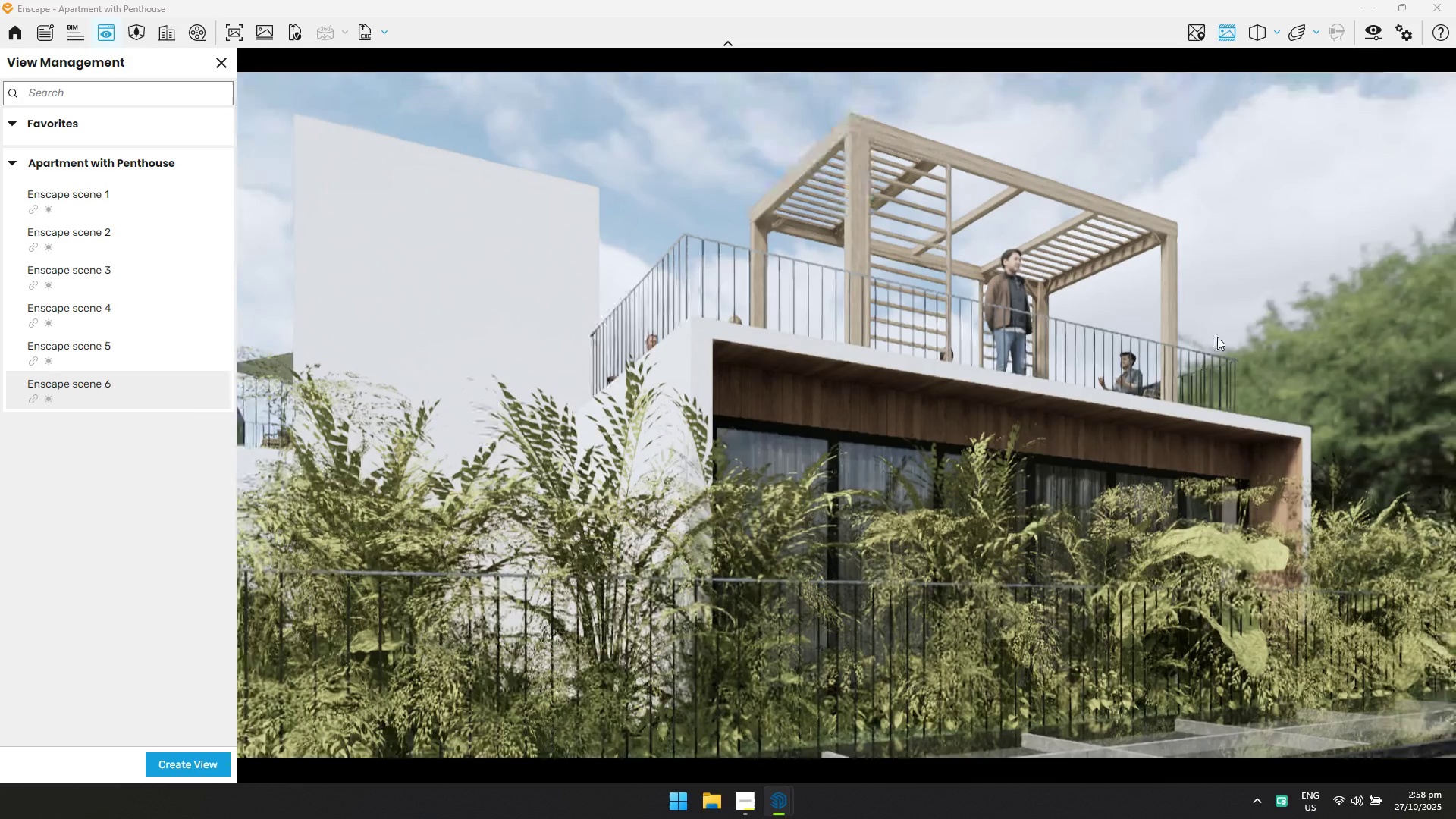 
hold_key(key=S, duration=0.43)
 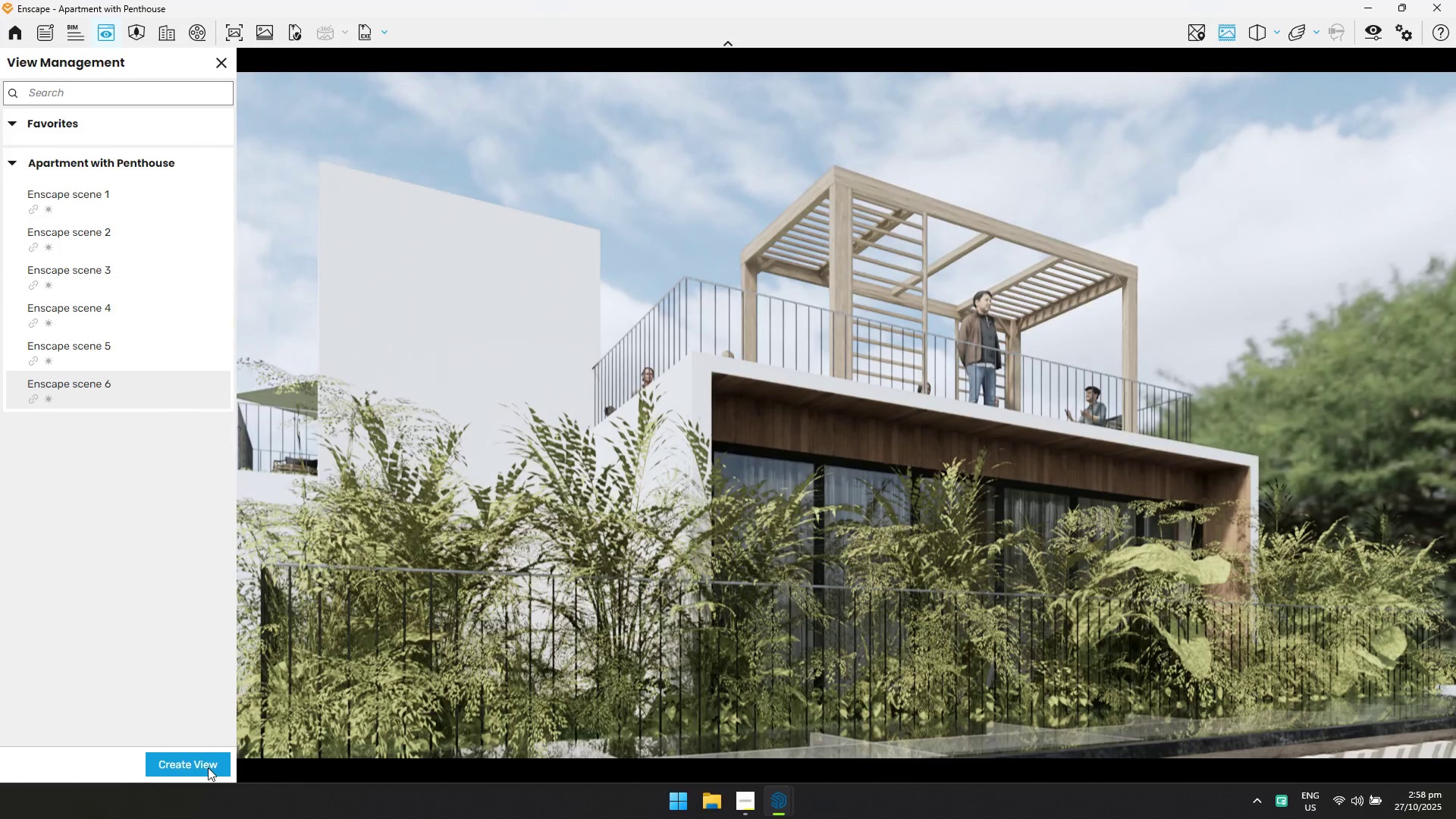 
mouse_move([279, 673])
 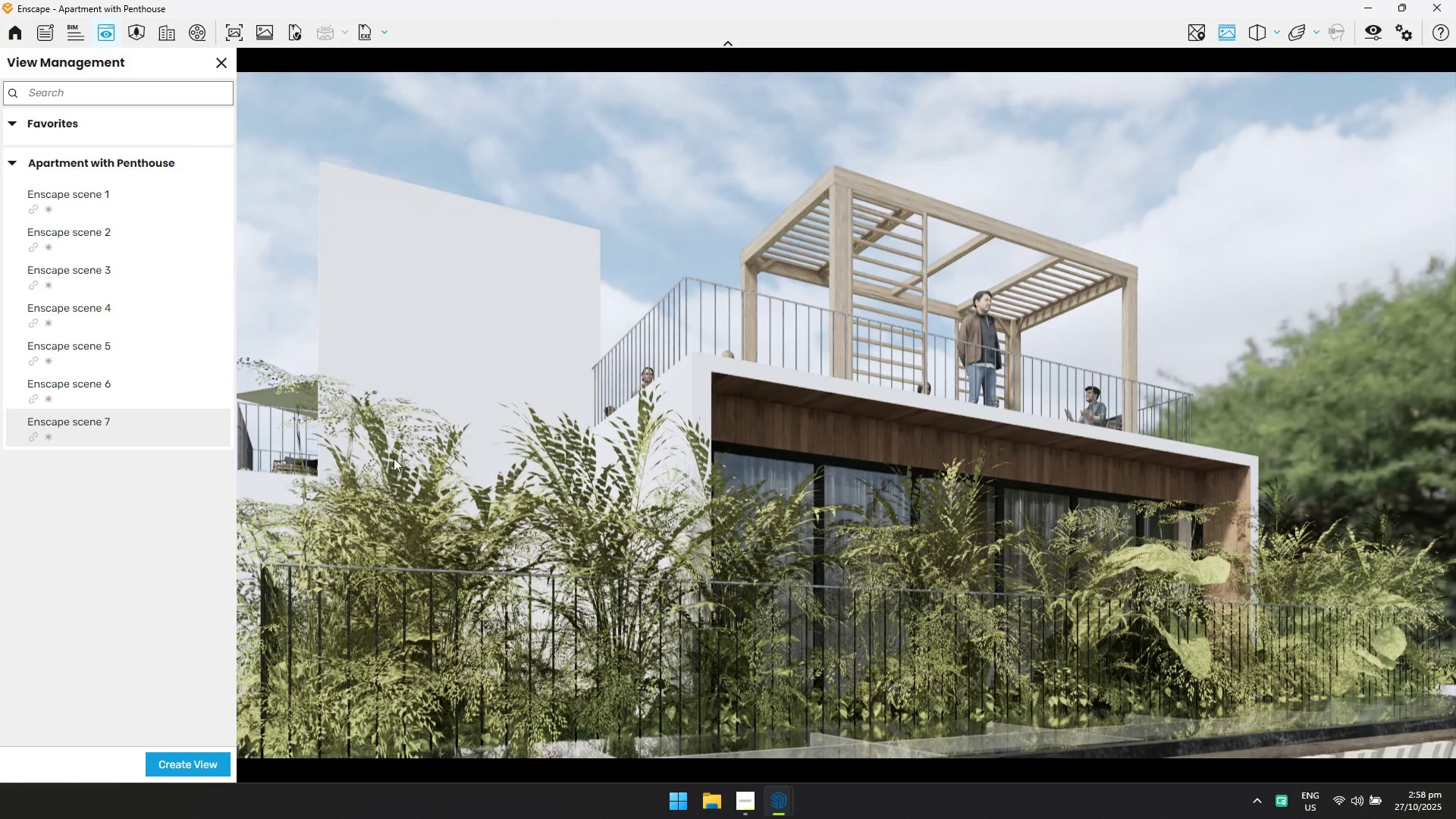 
hold_key(key=W, duration=1.66)
 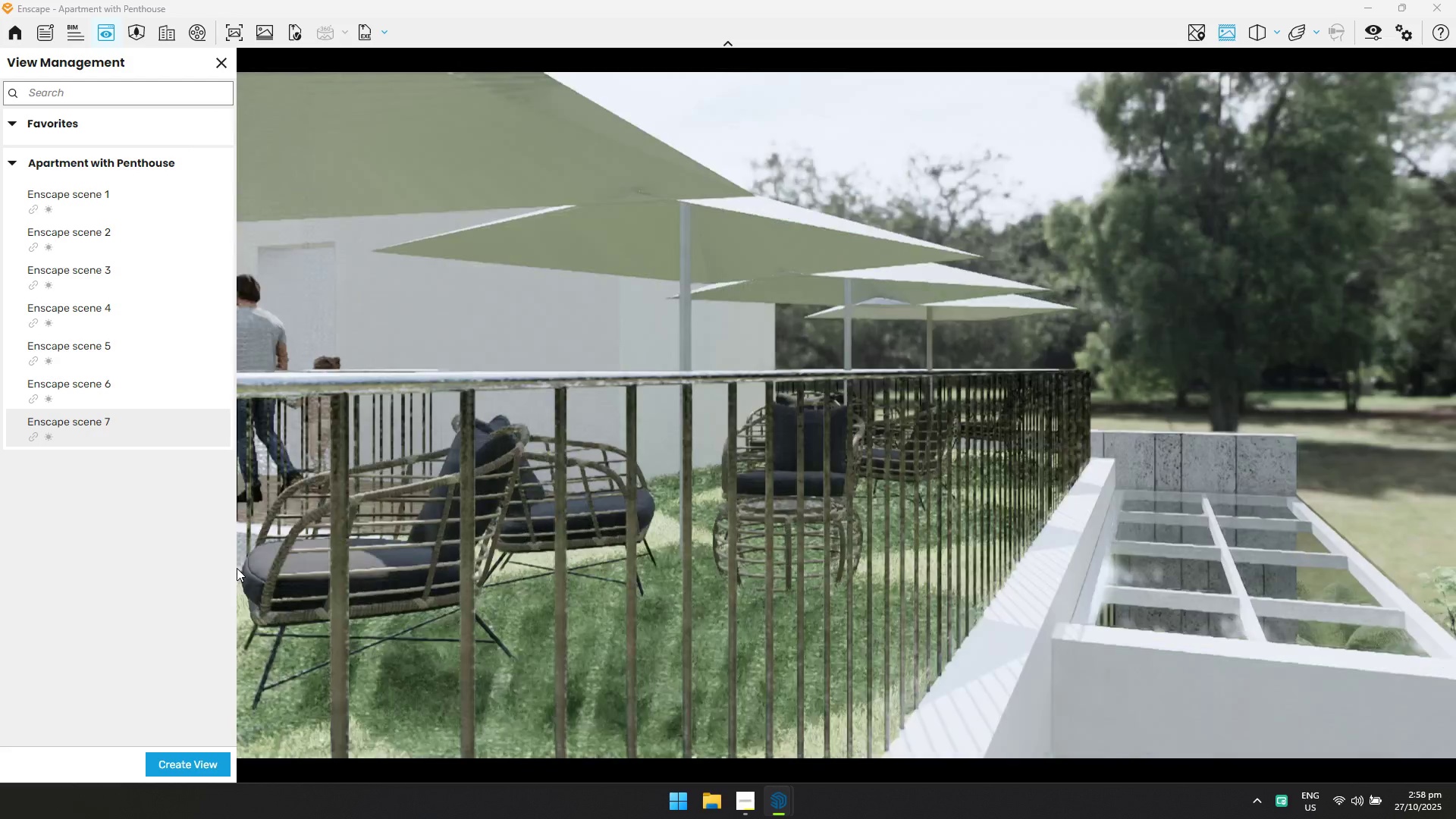 
hold_key(key=ShiftLeft, duration=1.84)
 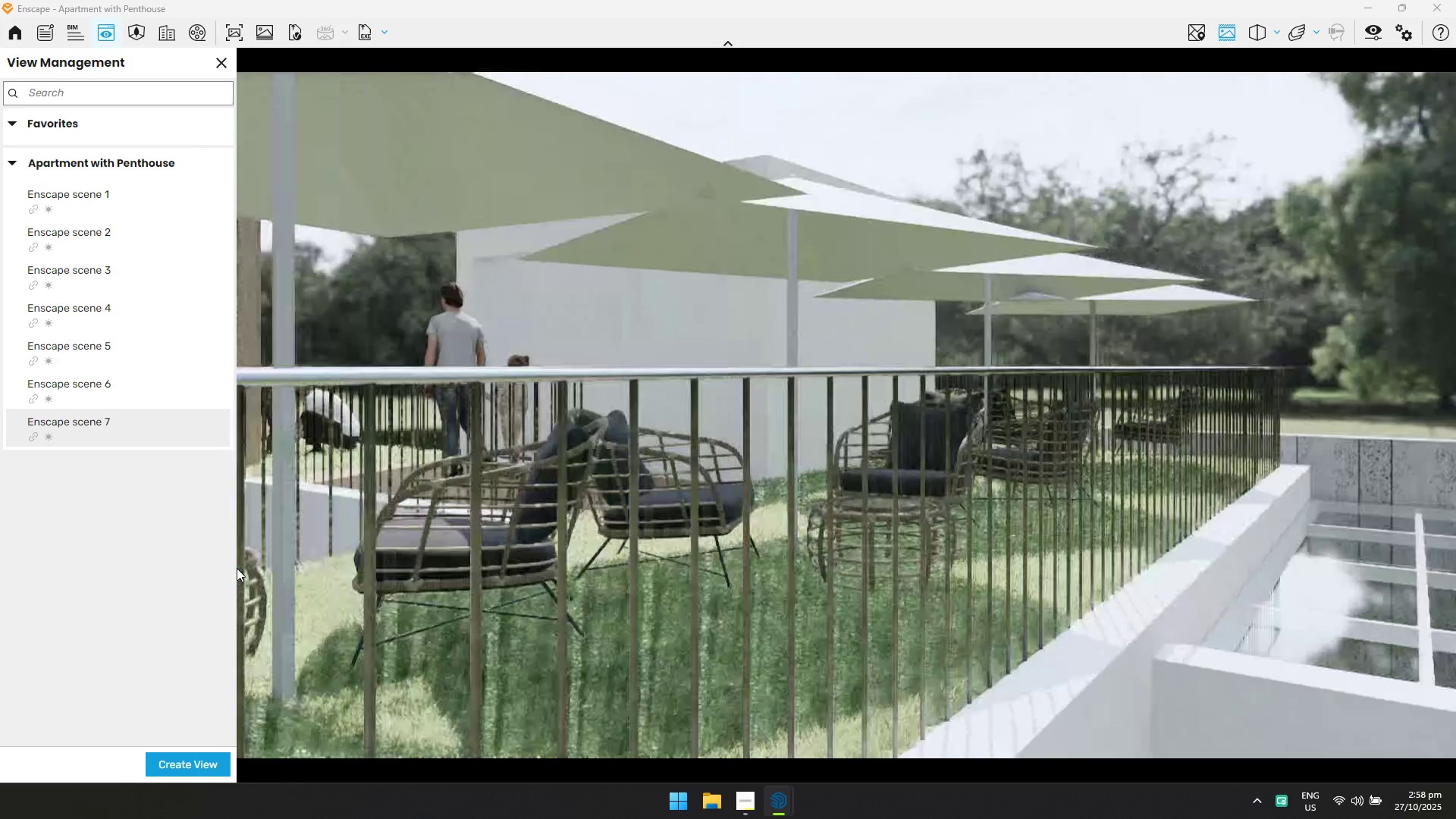 
hold_key(key=D, duration=0.44)
 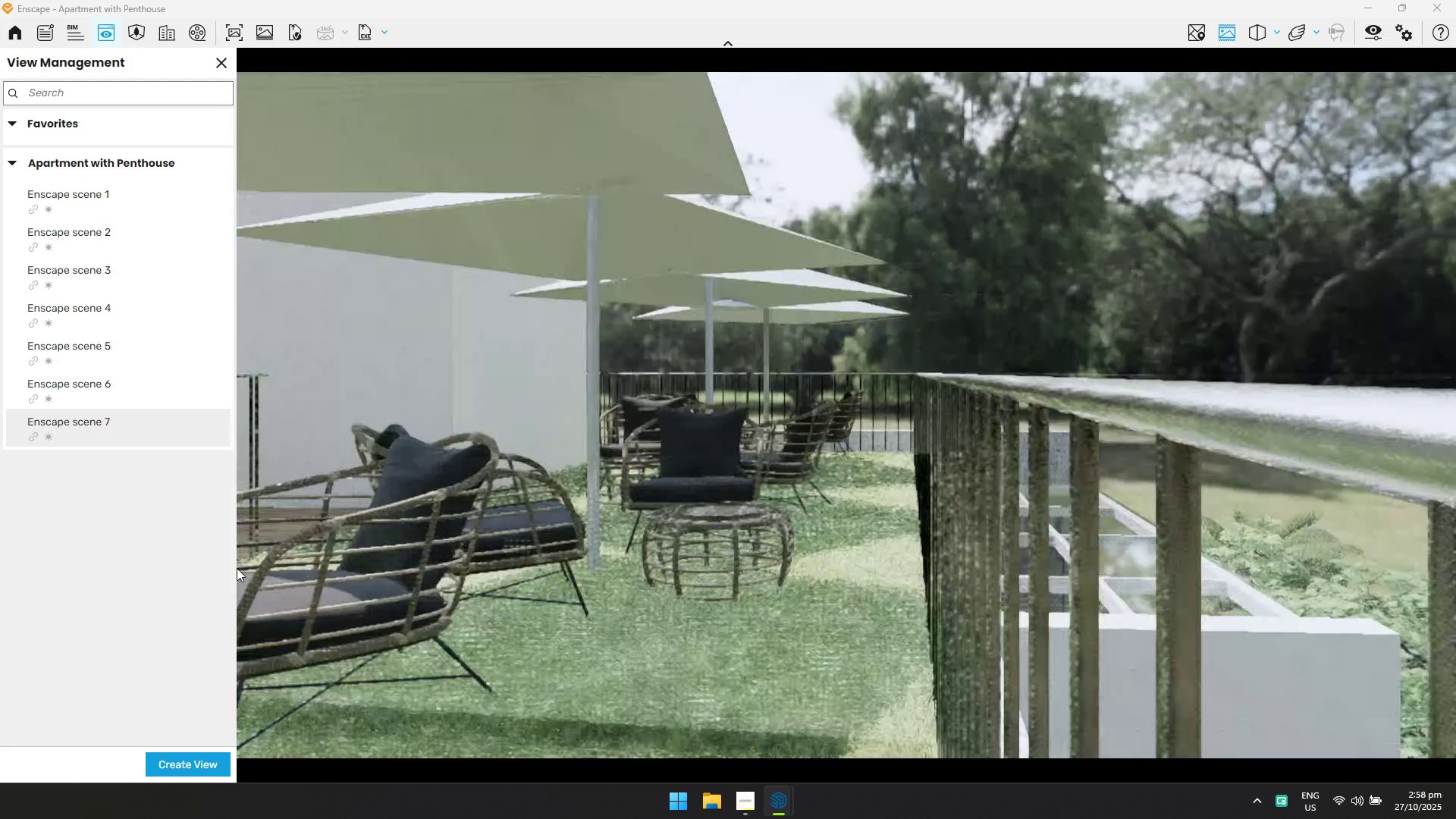 
hold_key(key=D, duration=0.61)
 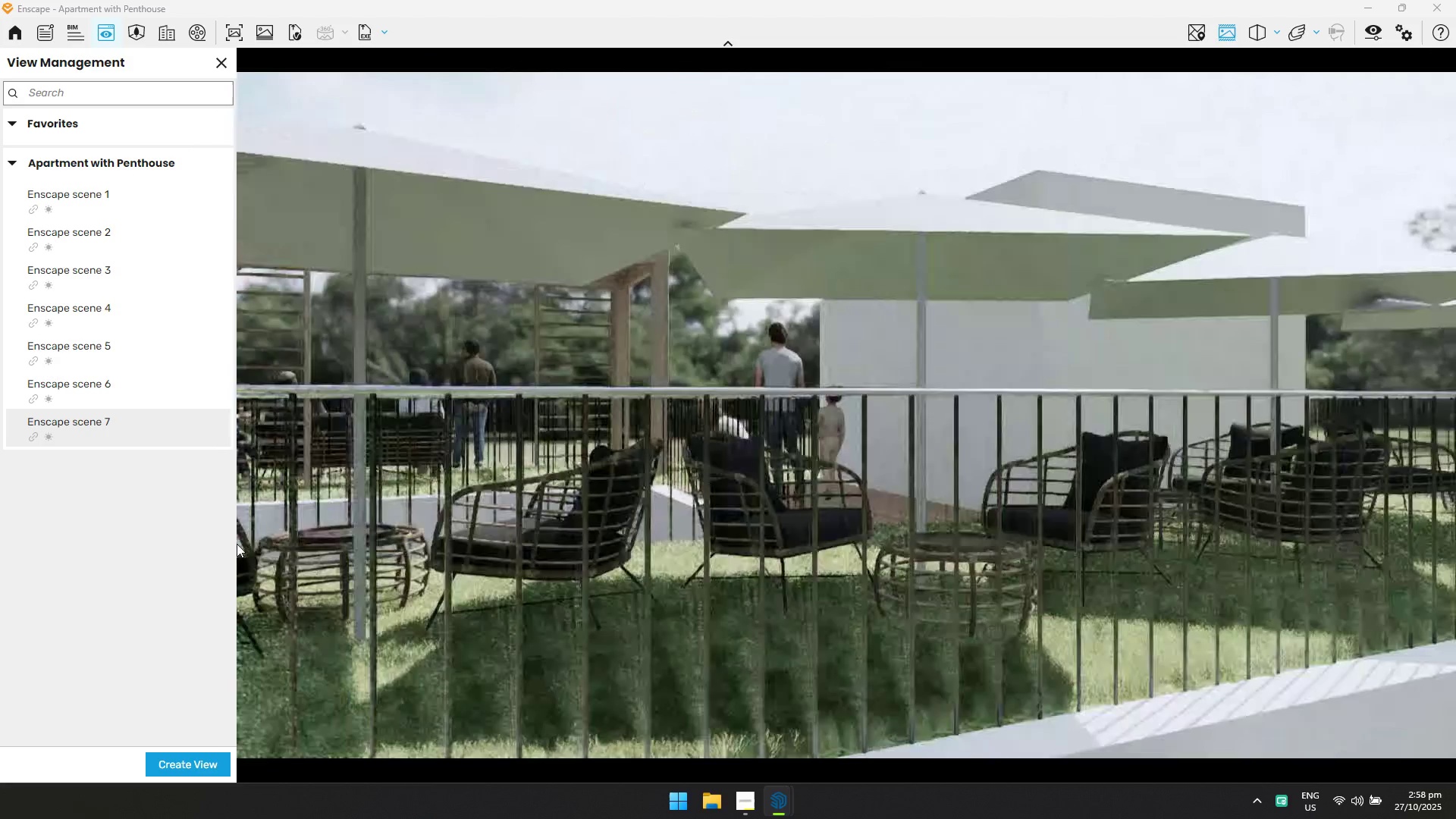 
type(aa)
 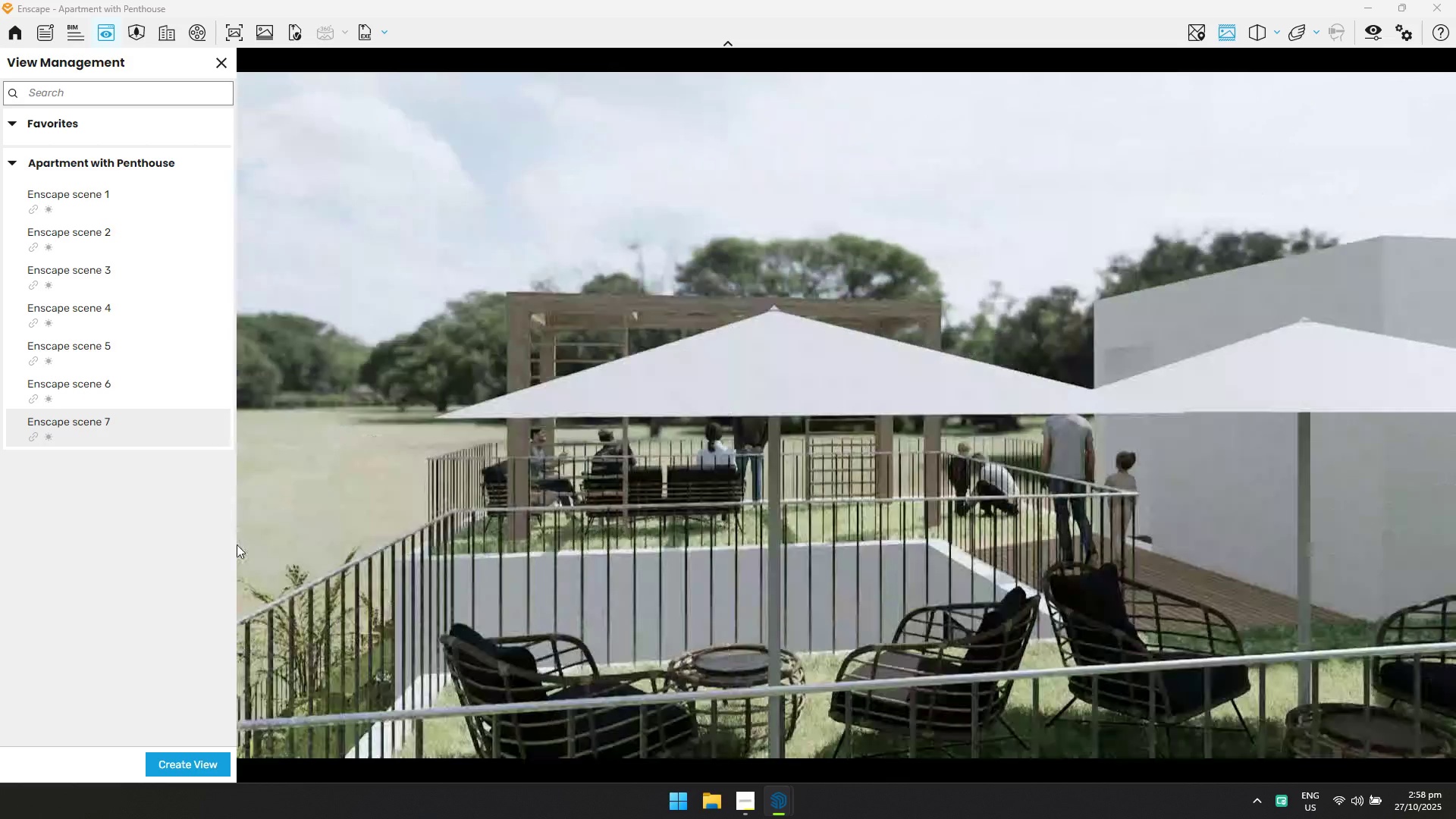 
hold_key(key=W, duration=0.35)
 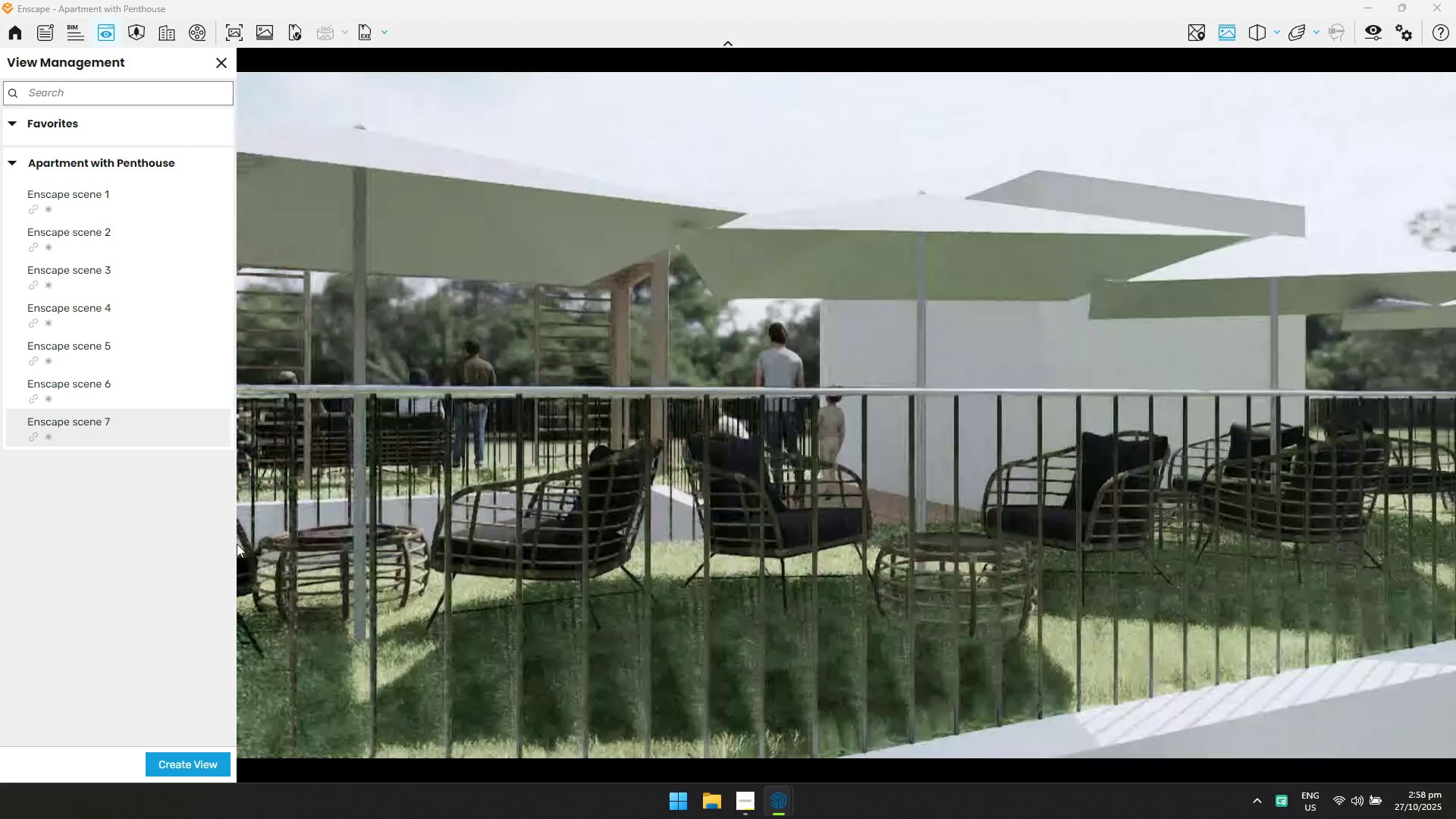 
hold_key(key=Q, duration=0.31)
 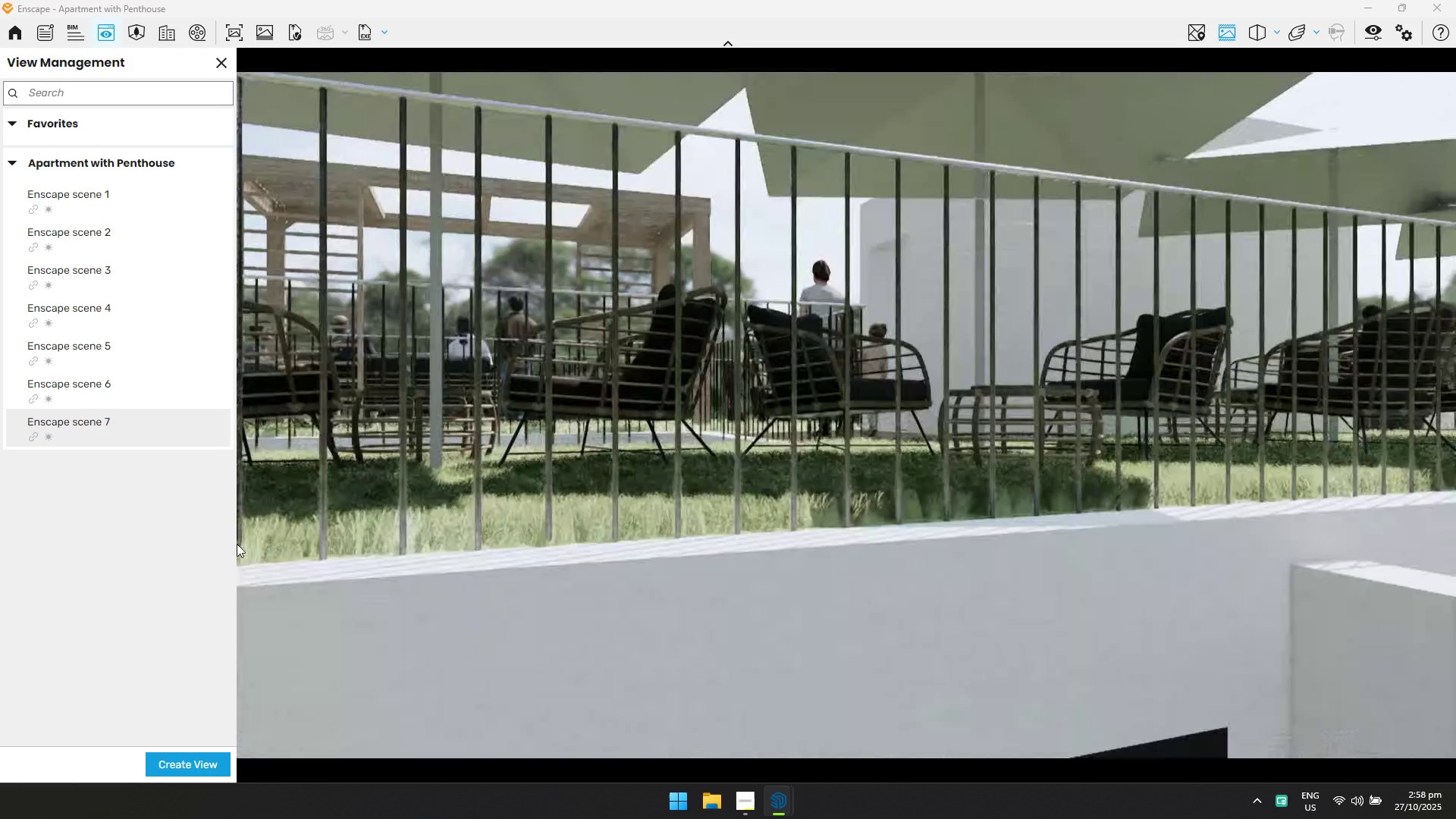 
hold_key(key=E, duration=0.65)
 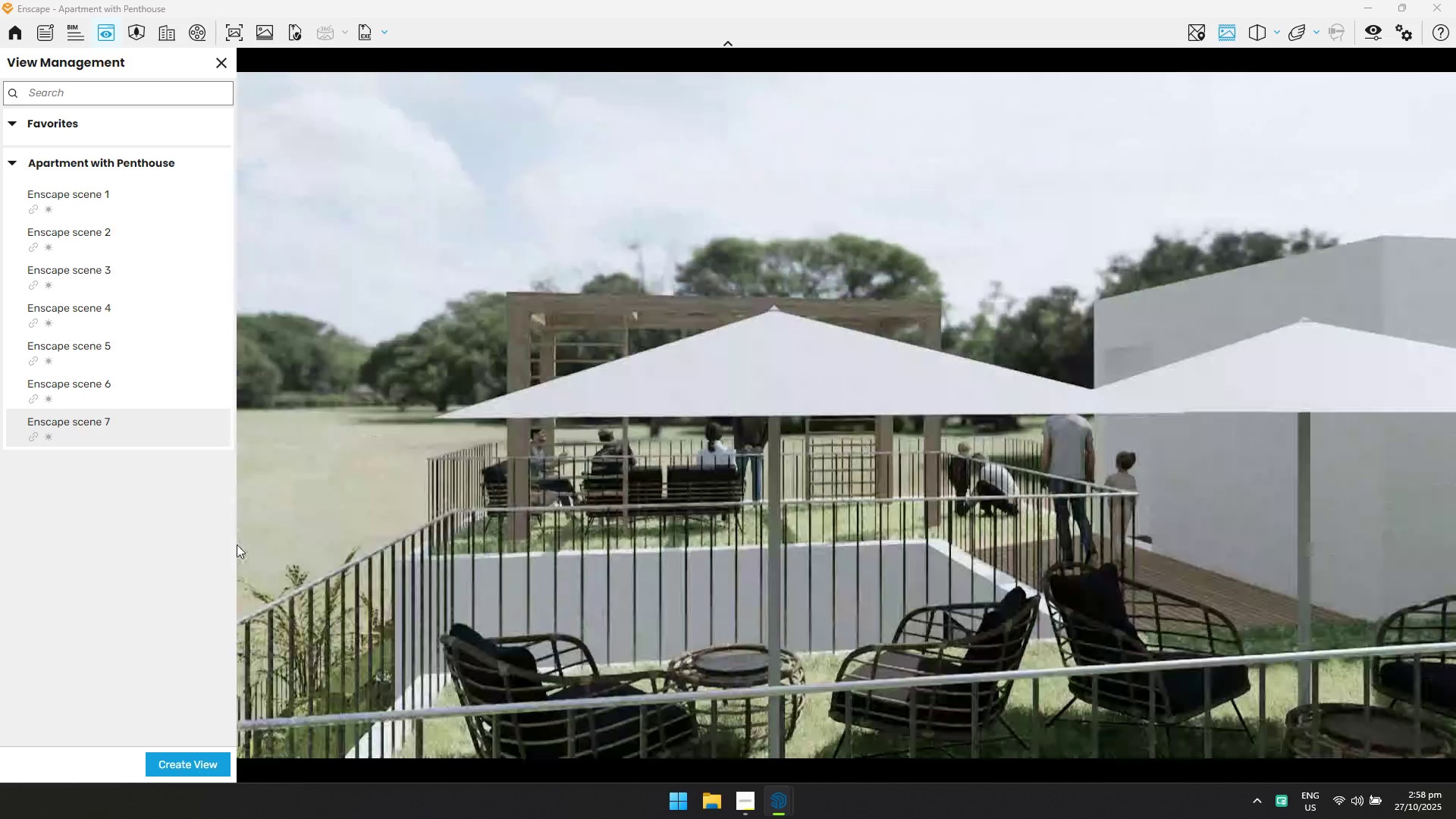 
hold_key(key=Q, duration=0.39)
 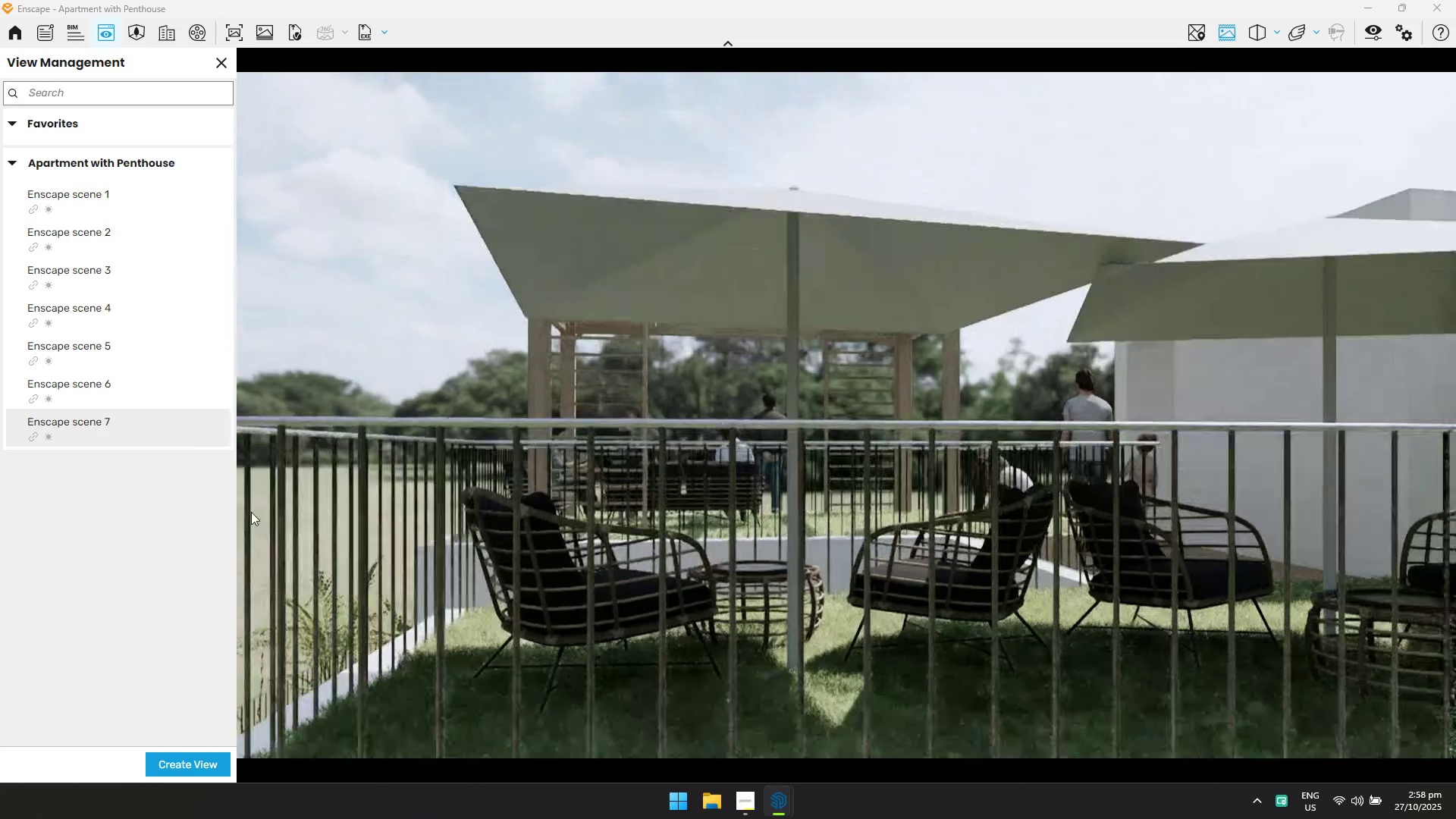 
hold_key(key=W, duration=1.12)
 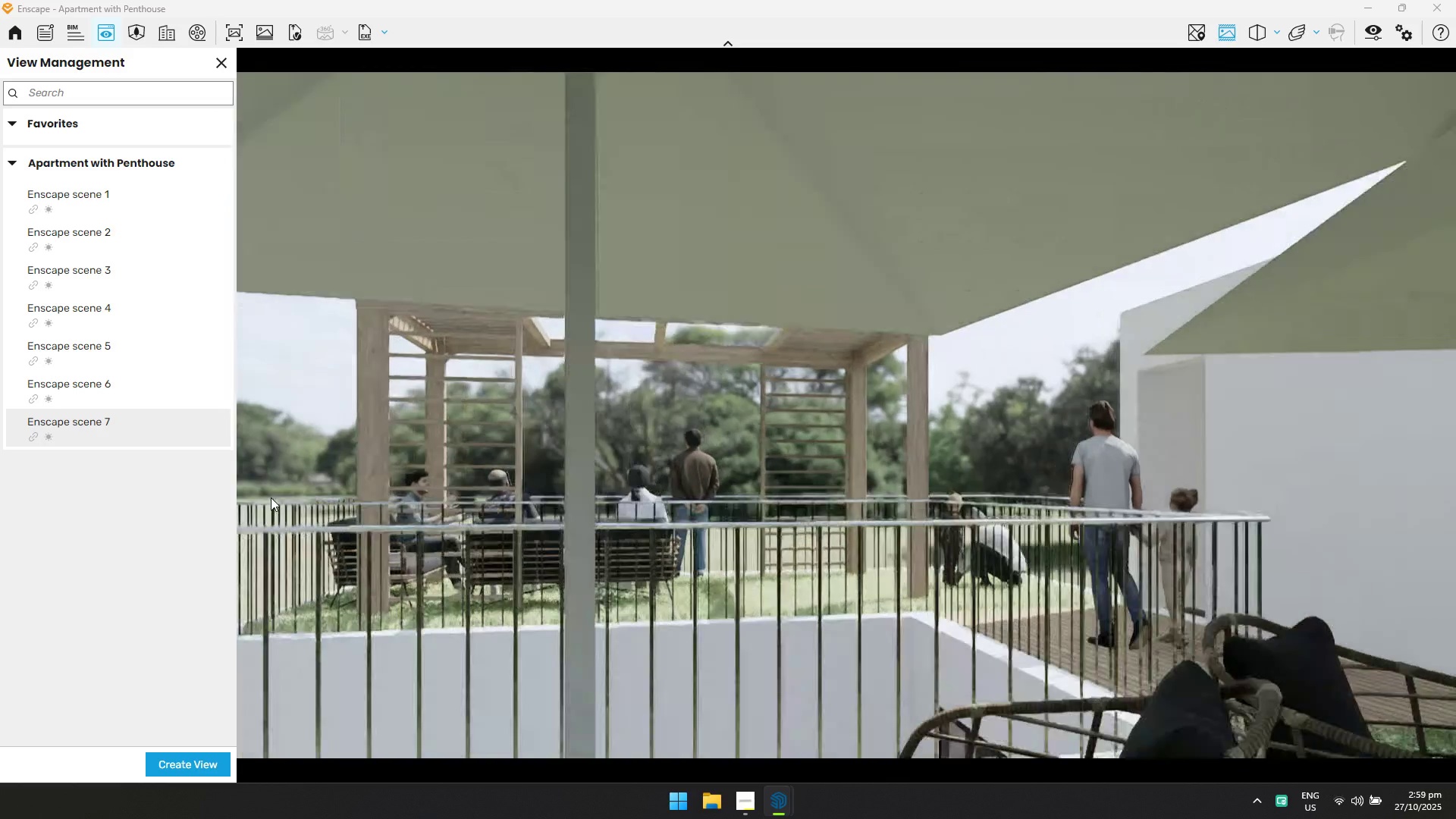 
hold_key(key=A, duration=0.67)
 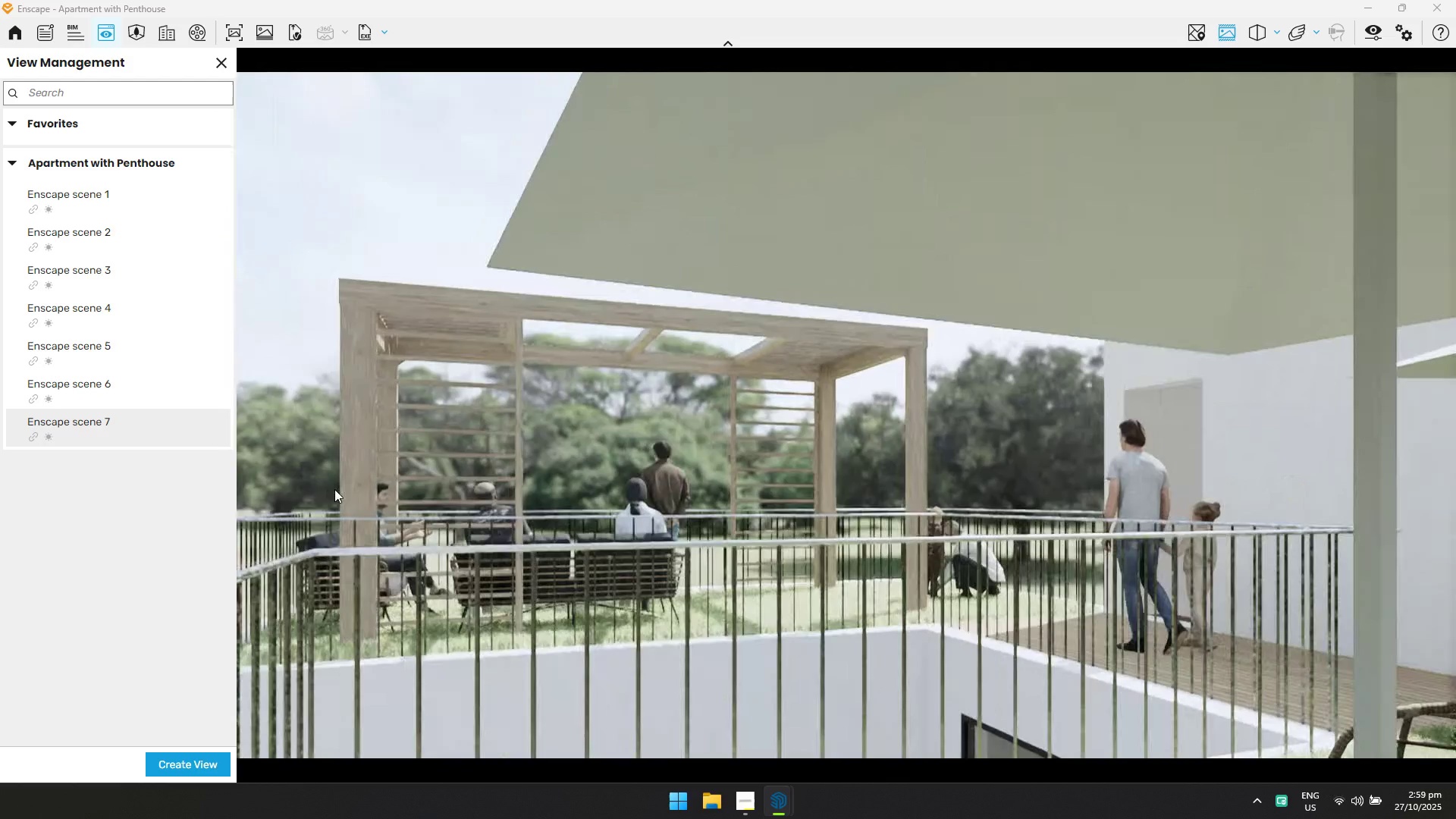 
key(Q)
 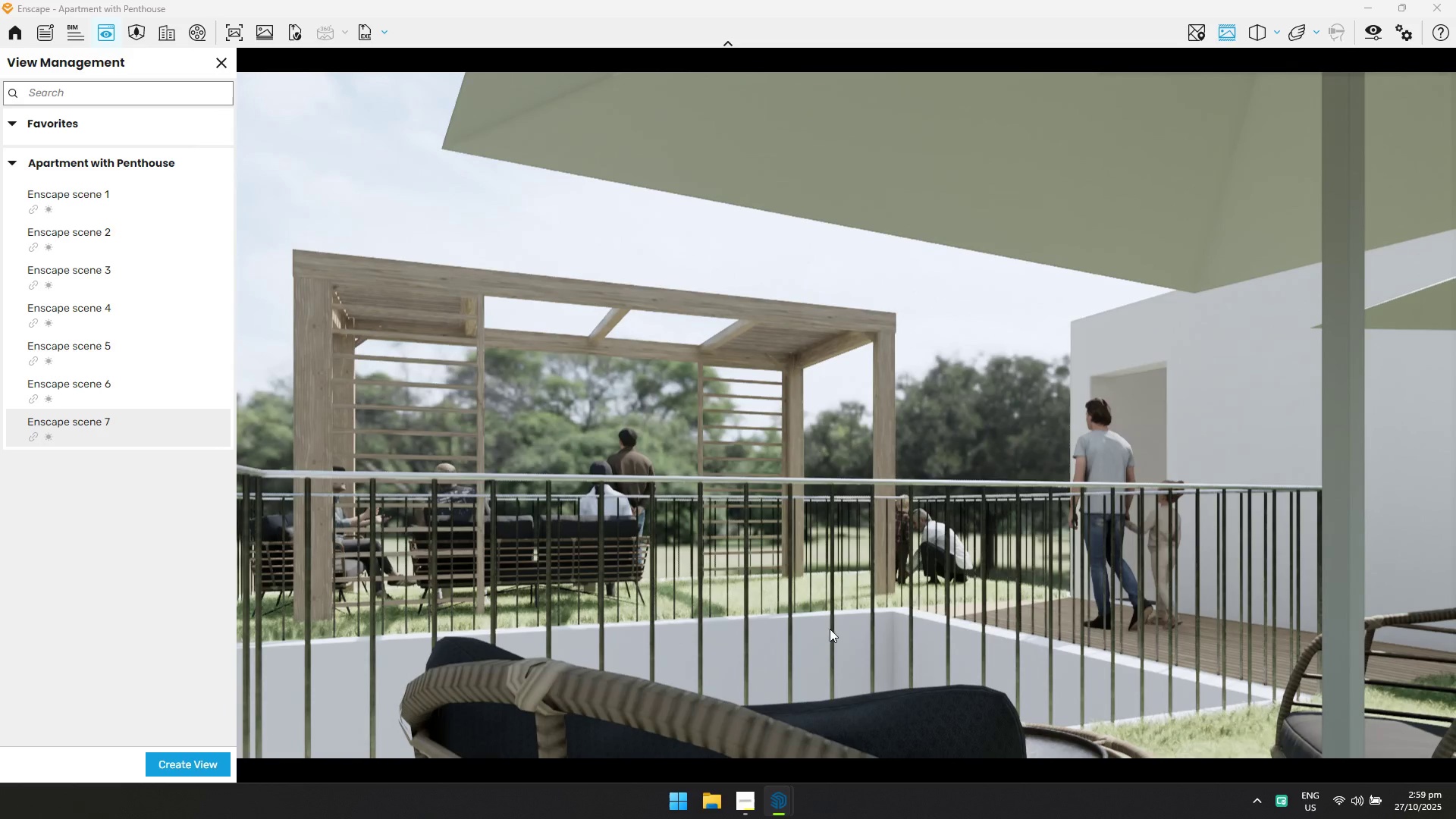 
left_click([206, 767])
 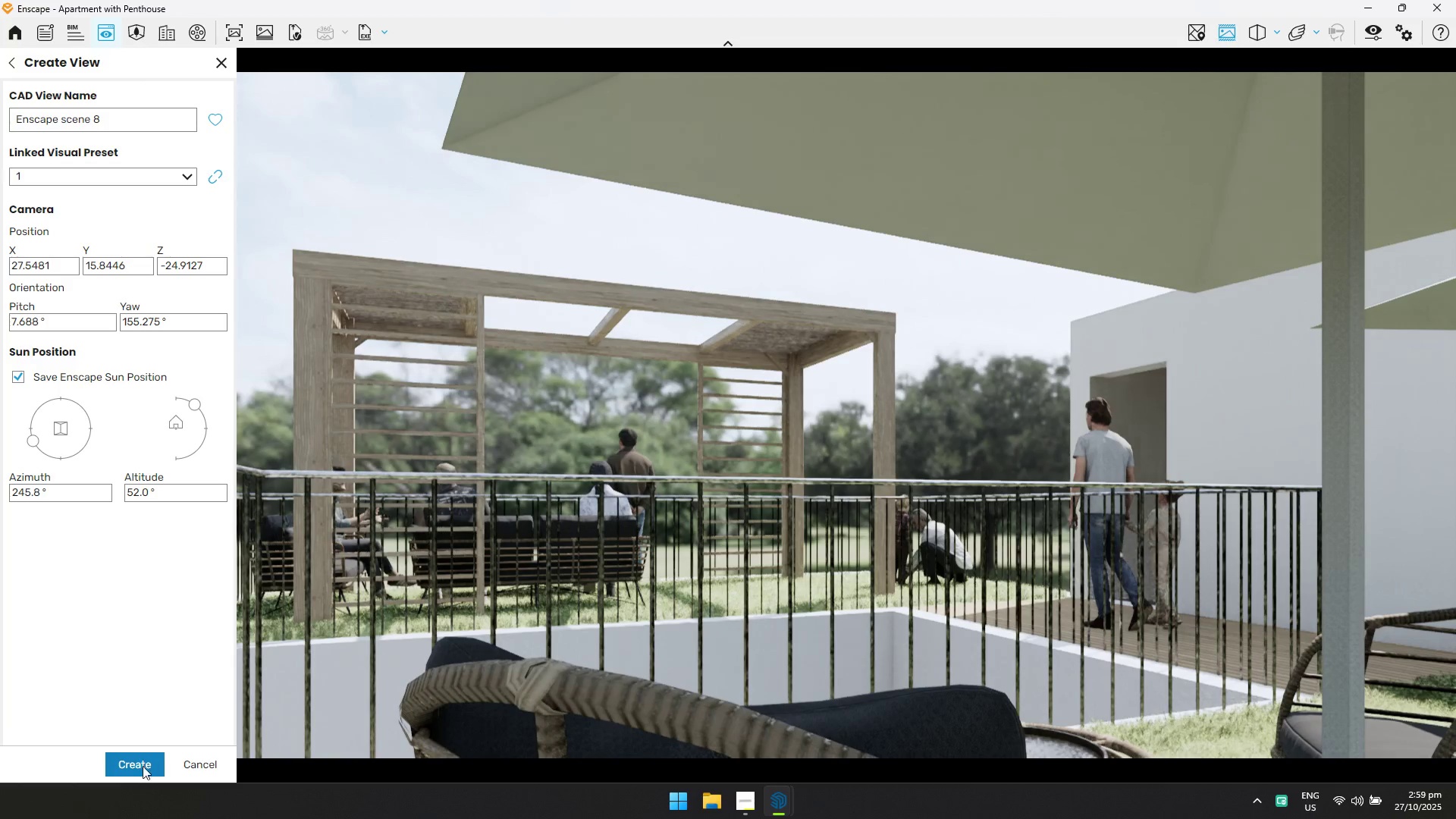 
left_click([142, 766])
 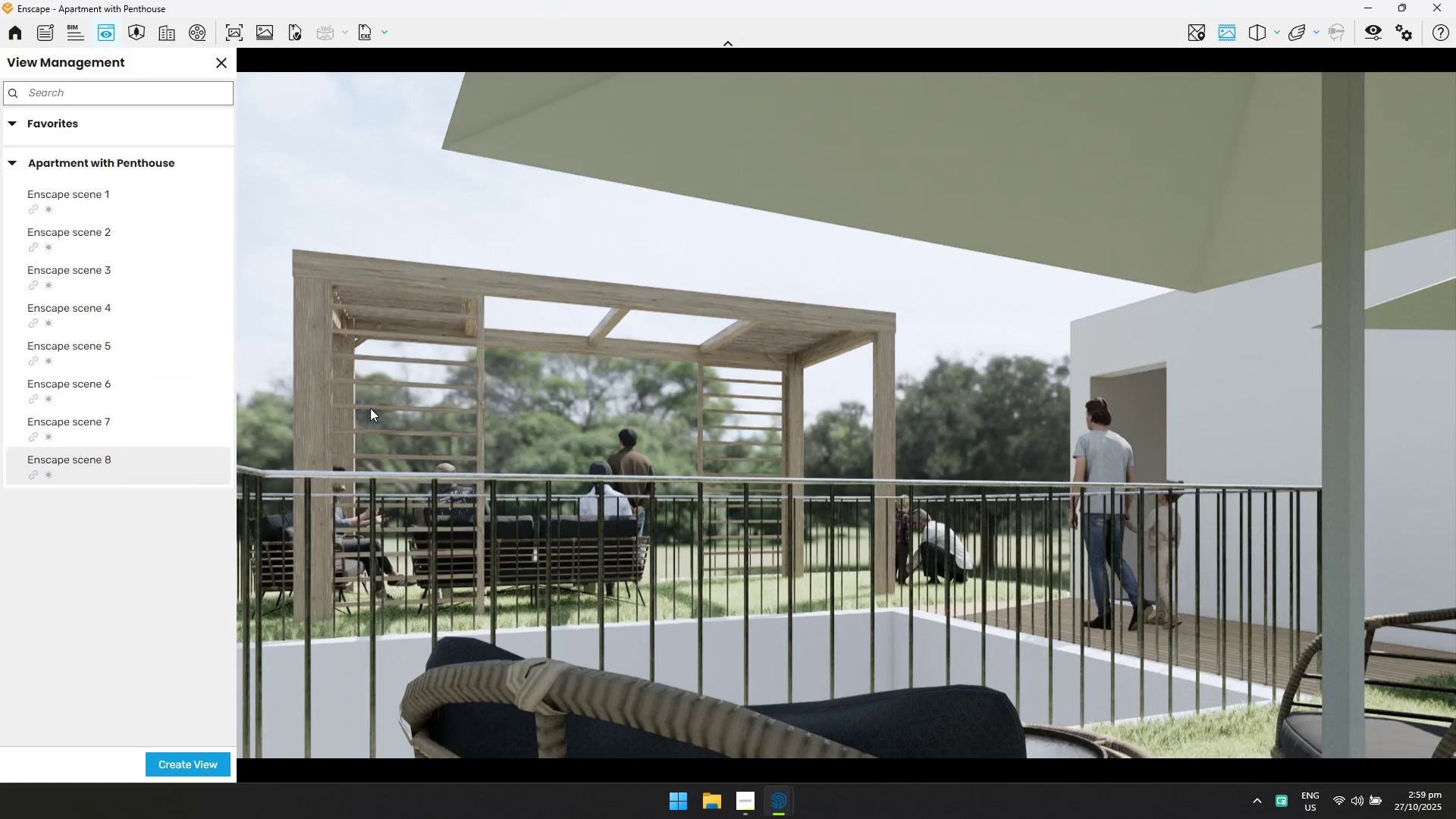 
hold_key(key=A, duration=0.56)
 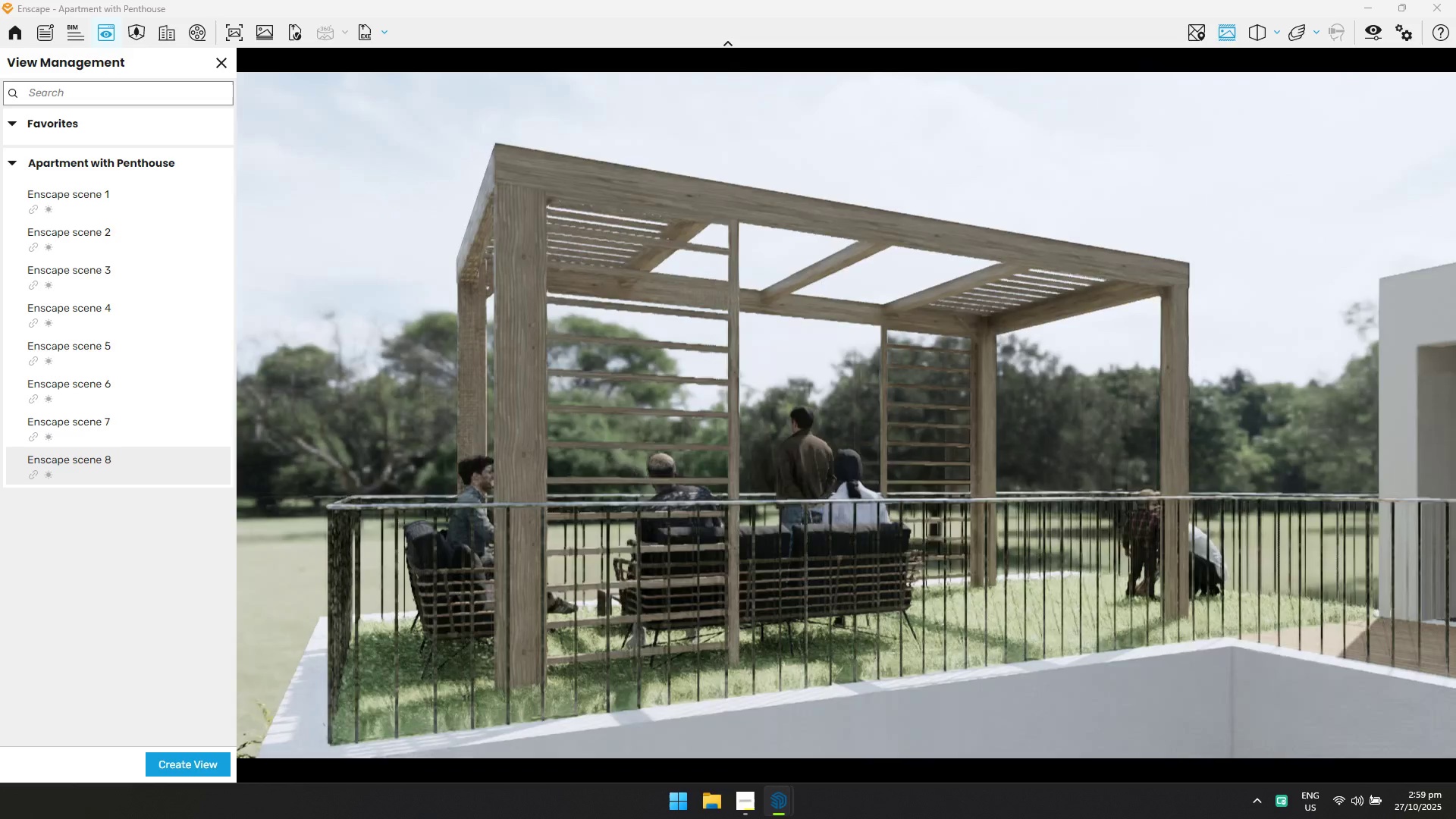 
hold_key(key=W, duration=0.33)
 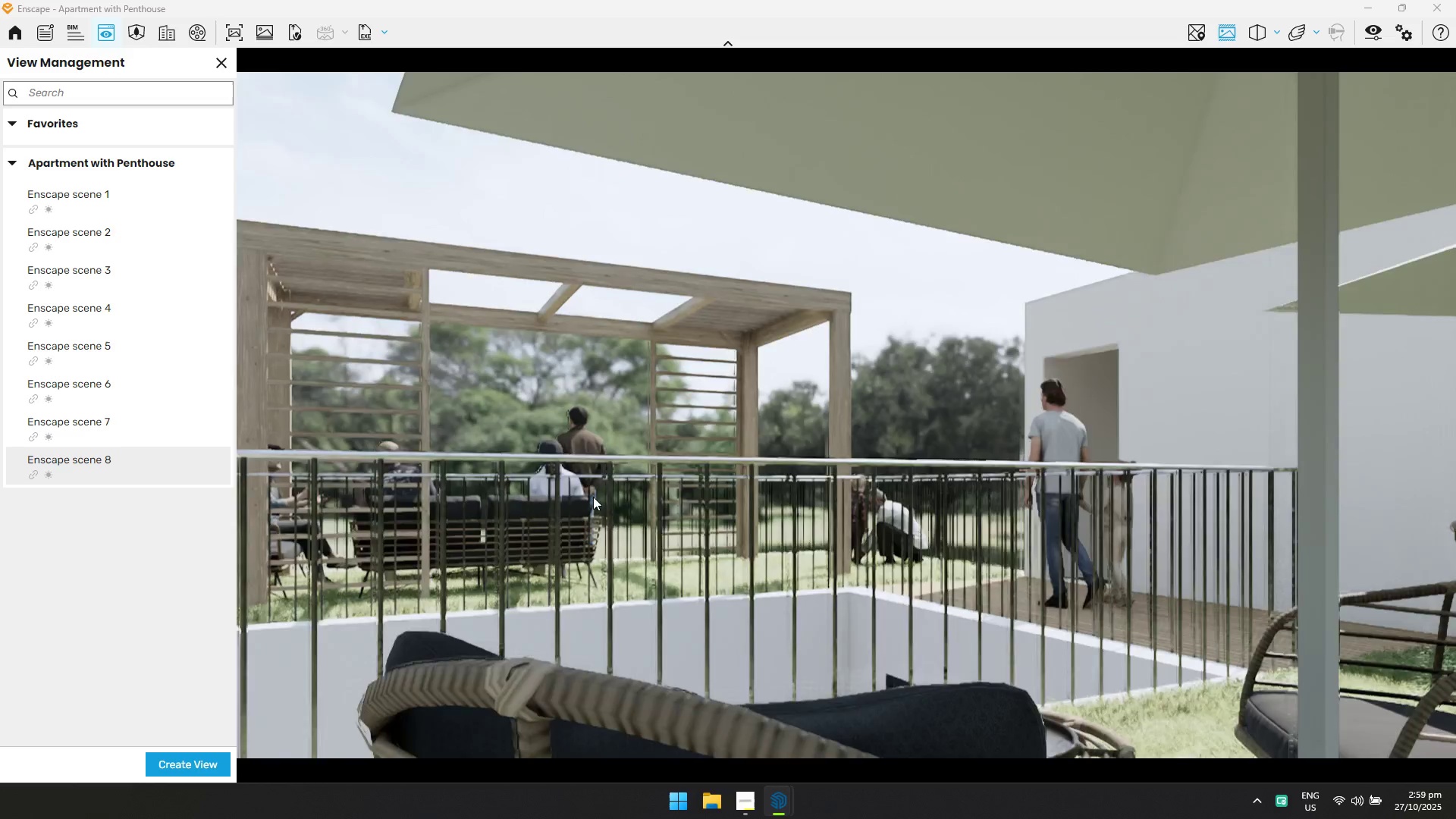 
hold_key(key=ShiftLeft, duration=0.37)
 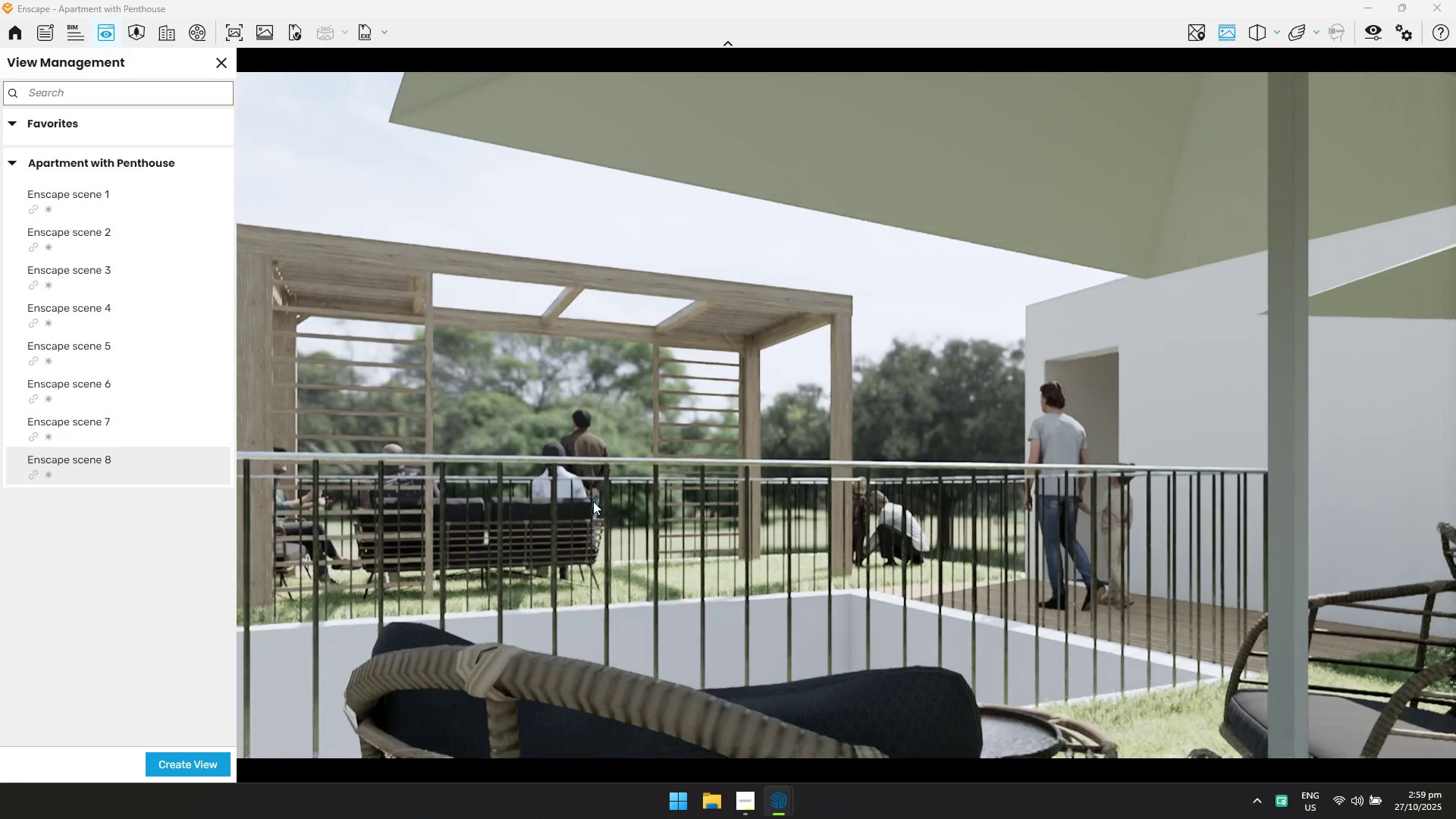 
key(W)
 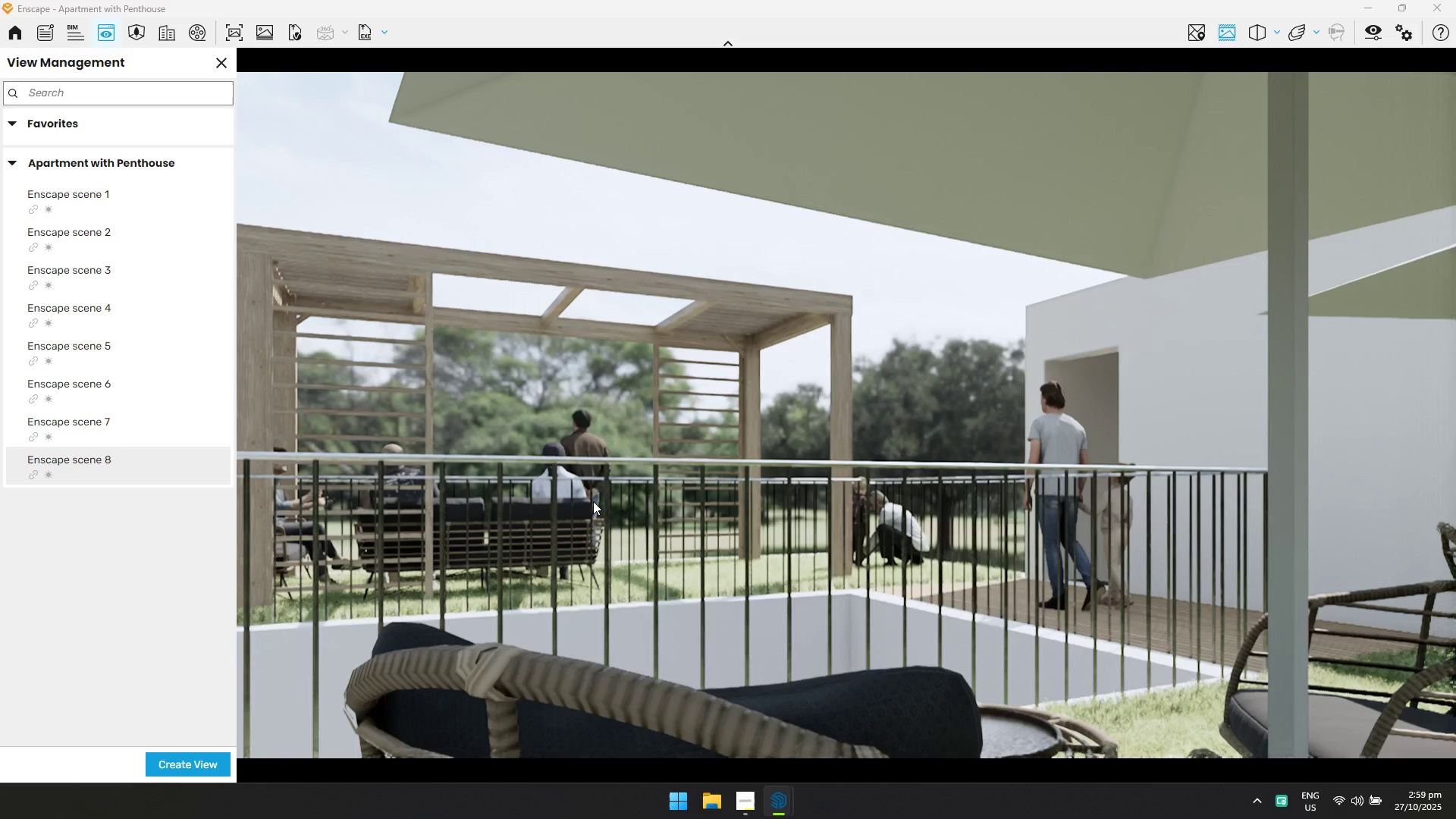 
hold_key(key=A, duration=1.86)
 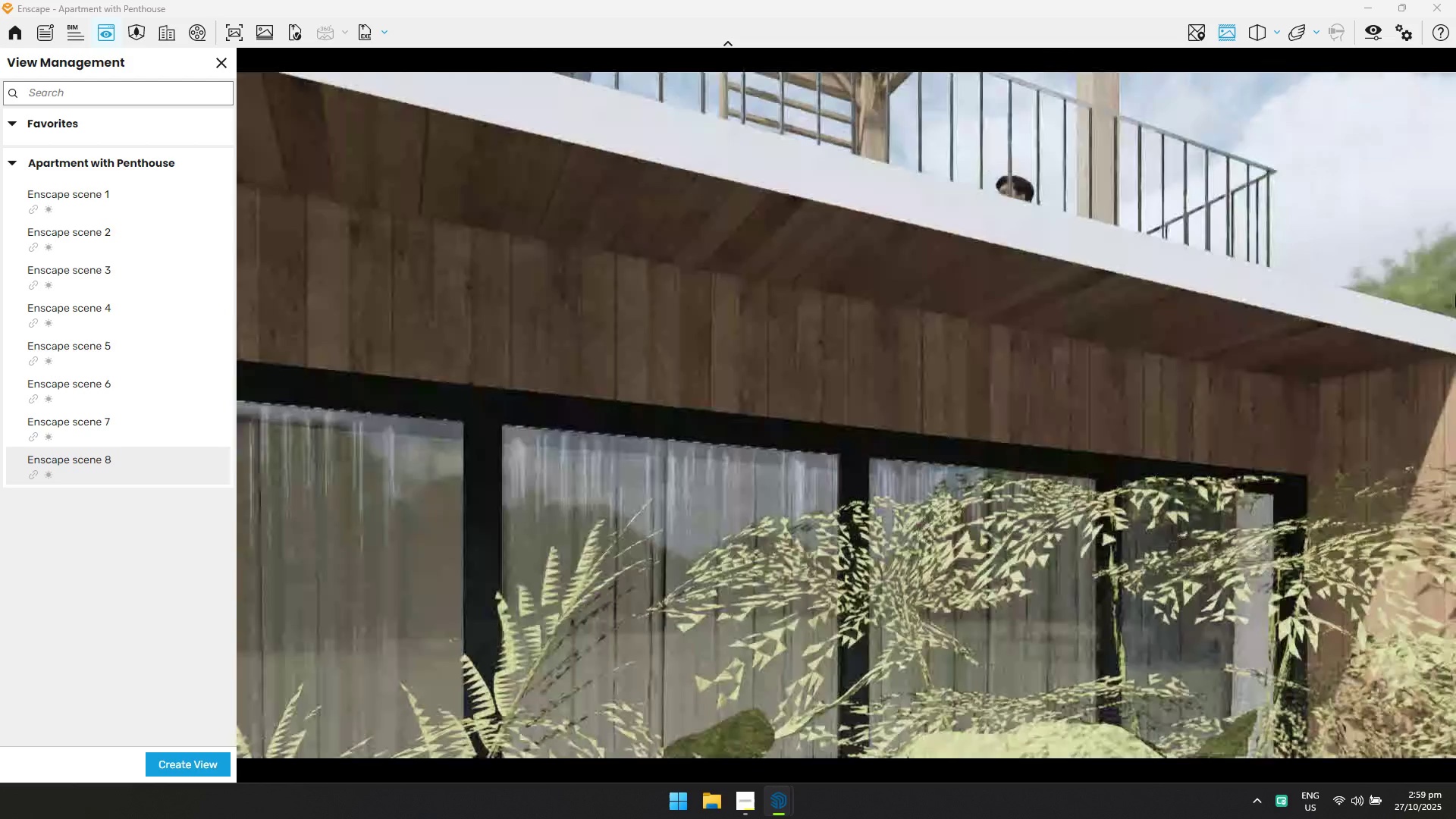 
hold_key(key=ShiftLeft, duration=1.51)
 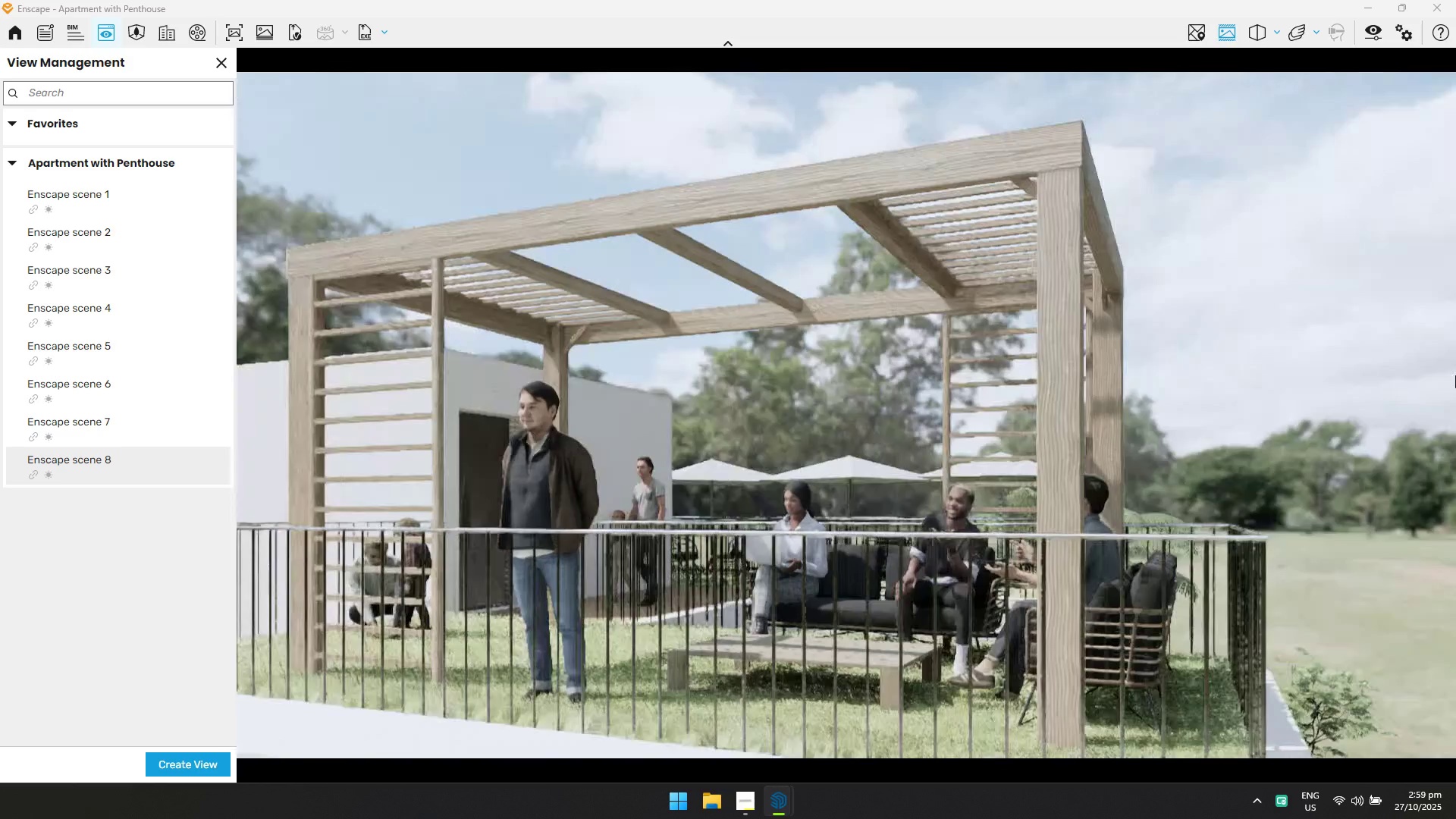 
hold_key(key=Q, duration=0.3)
 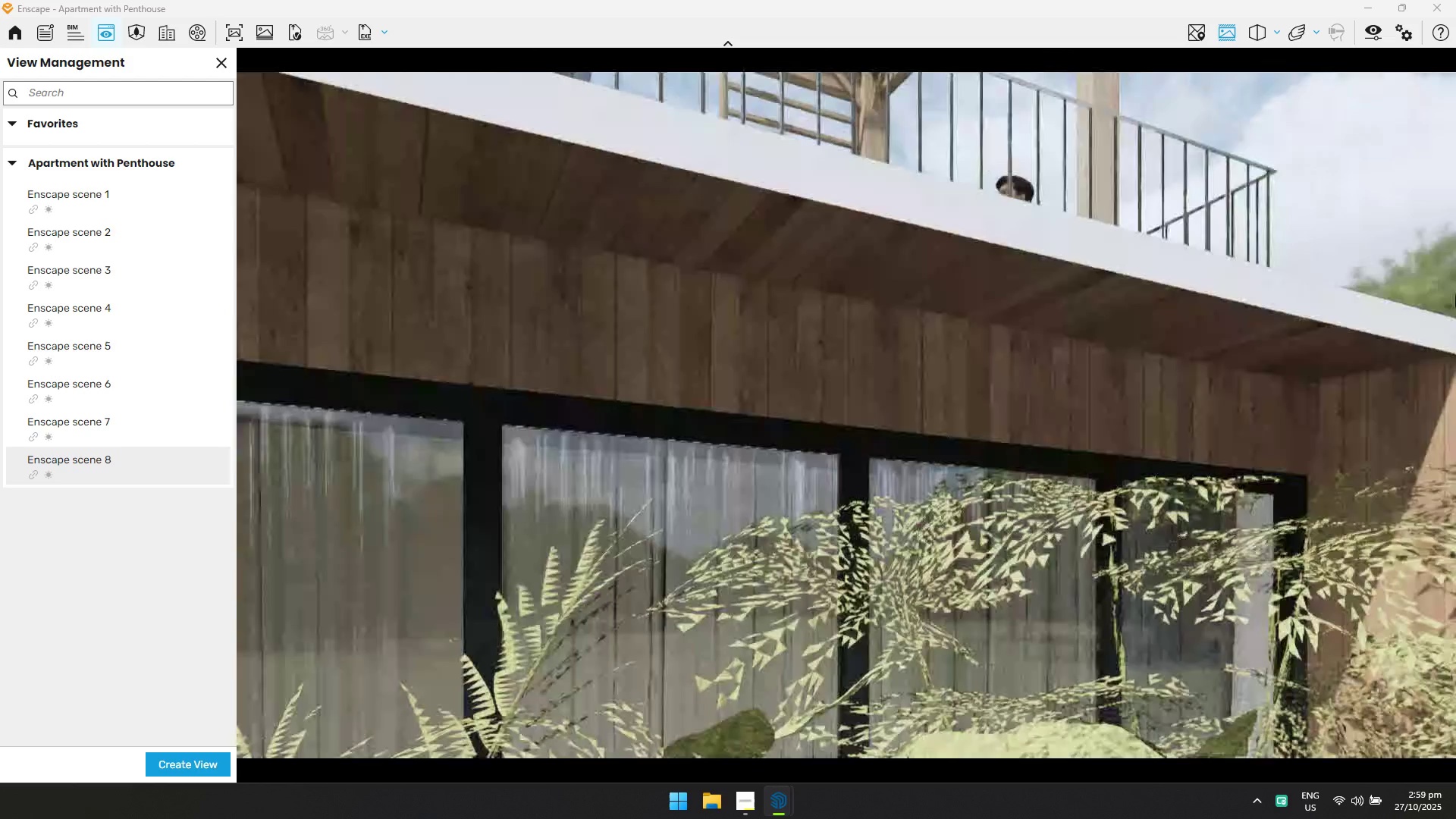 
hold_key(key=S, duration=1.13)
 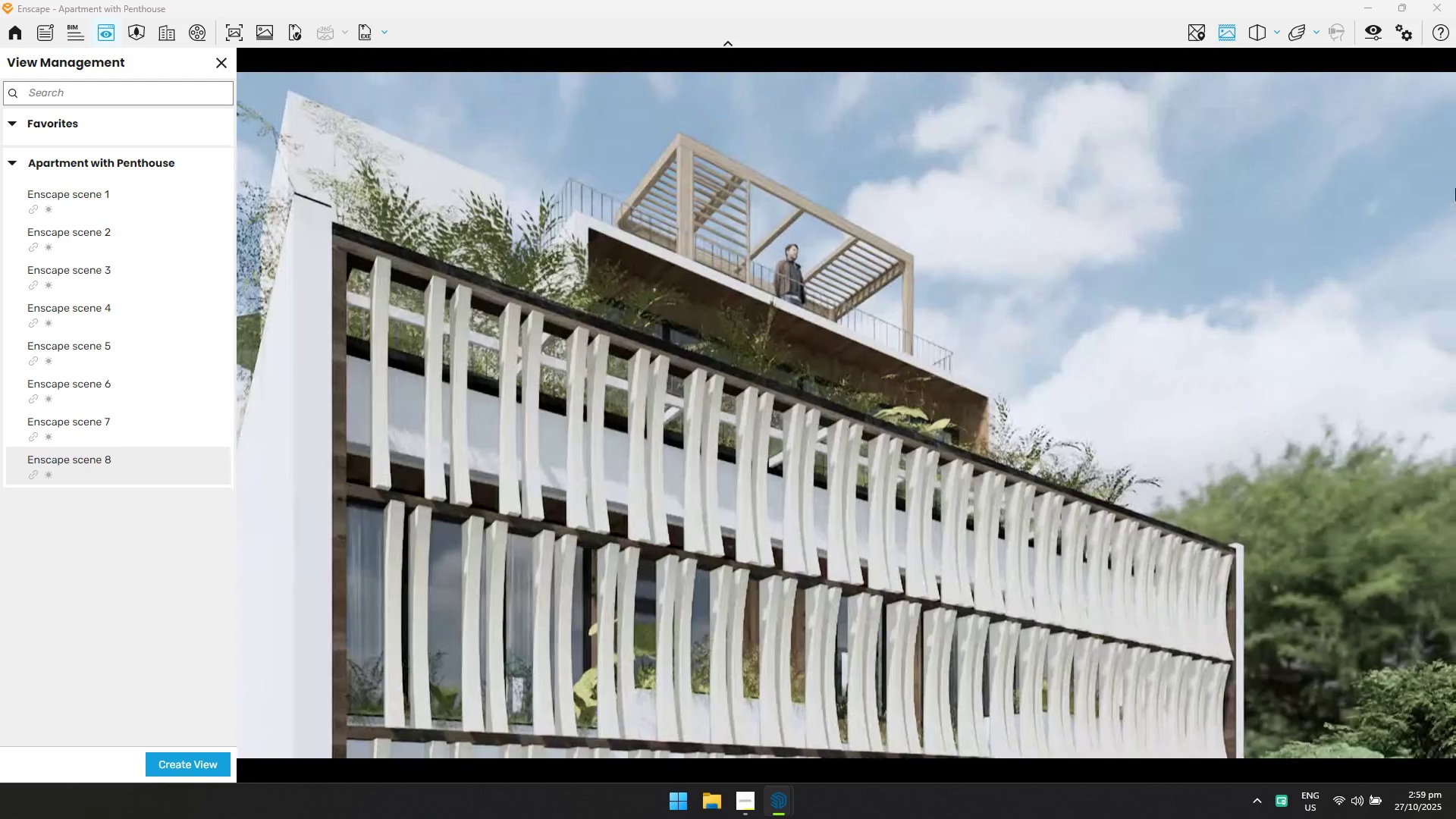 
type(Aasddsdaqss)
 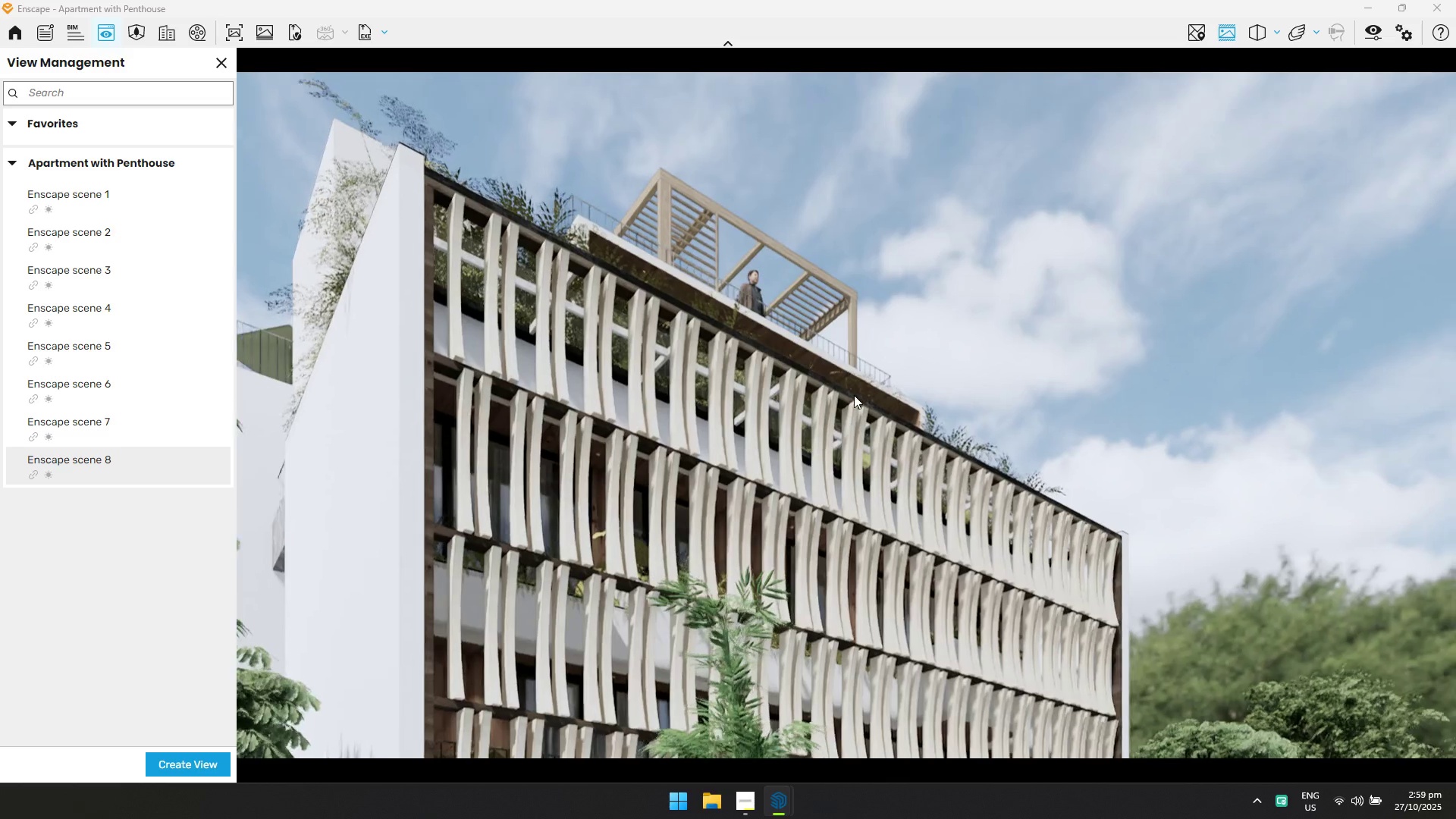 
hold_key(key=W, duration=0.57)
 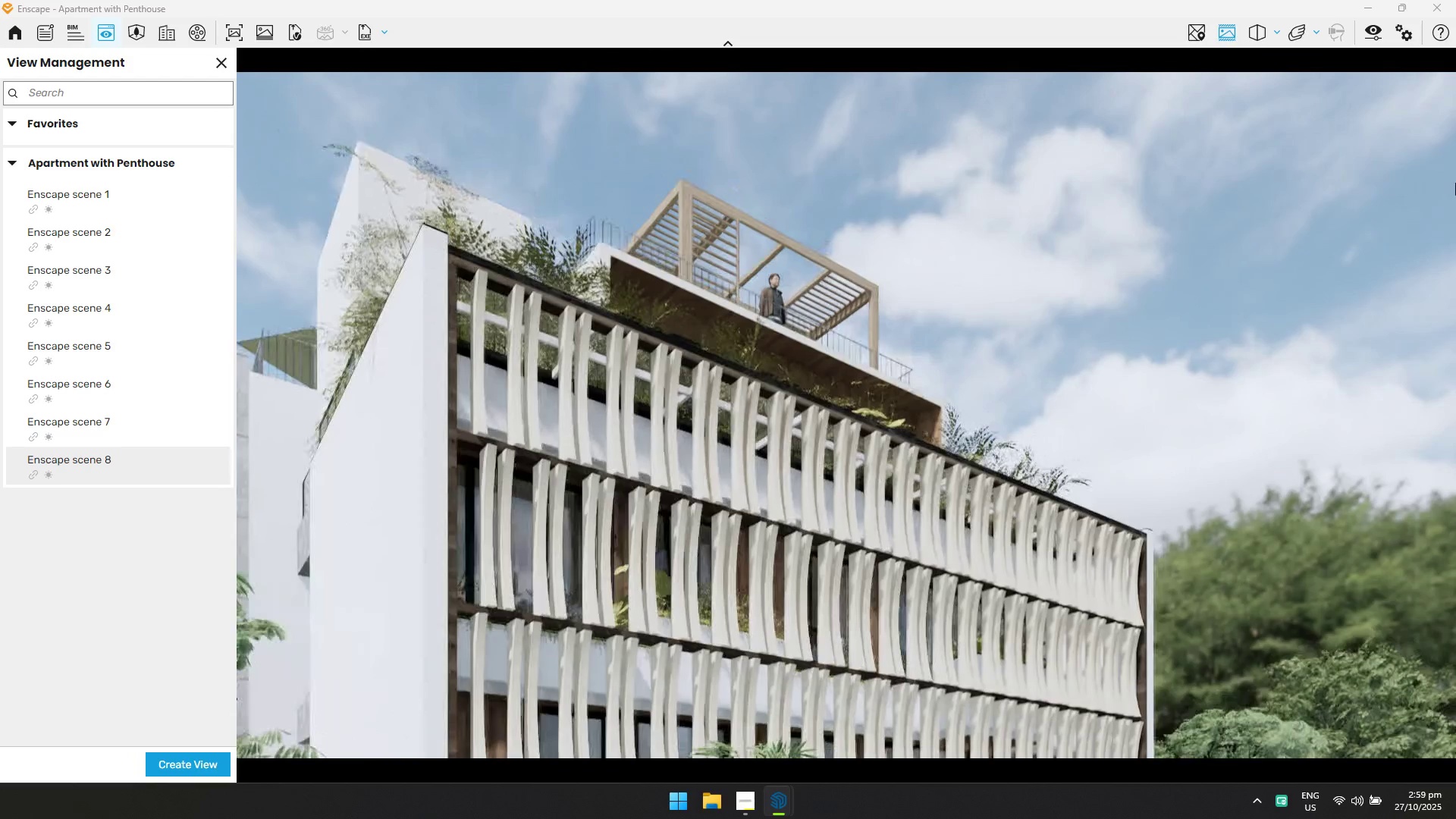 
hold_key(key=Q, duration=0.36)
 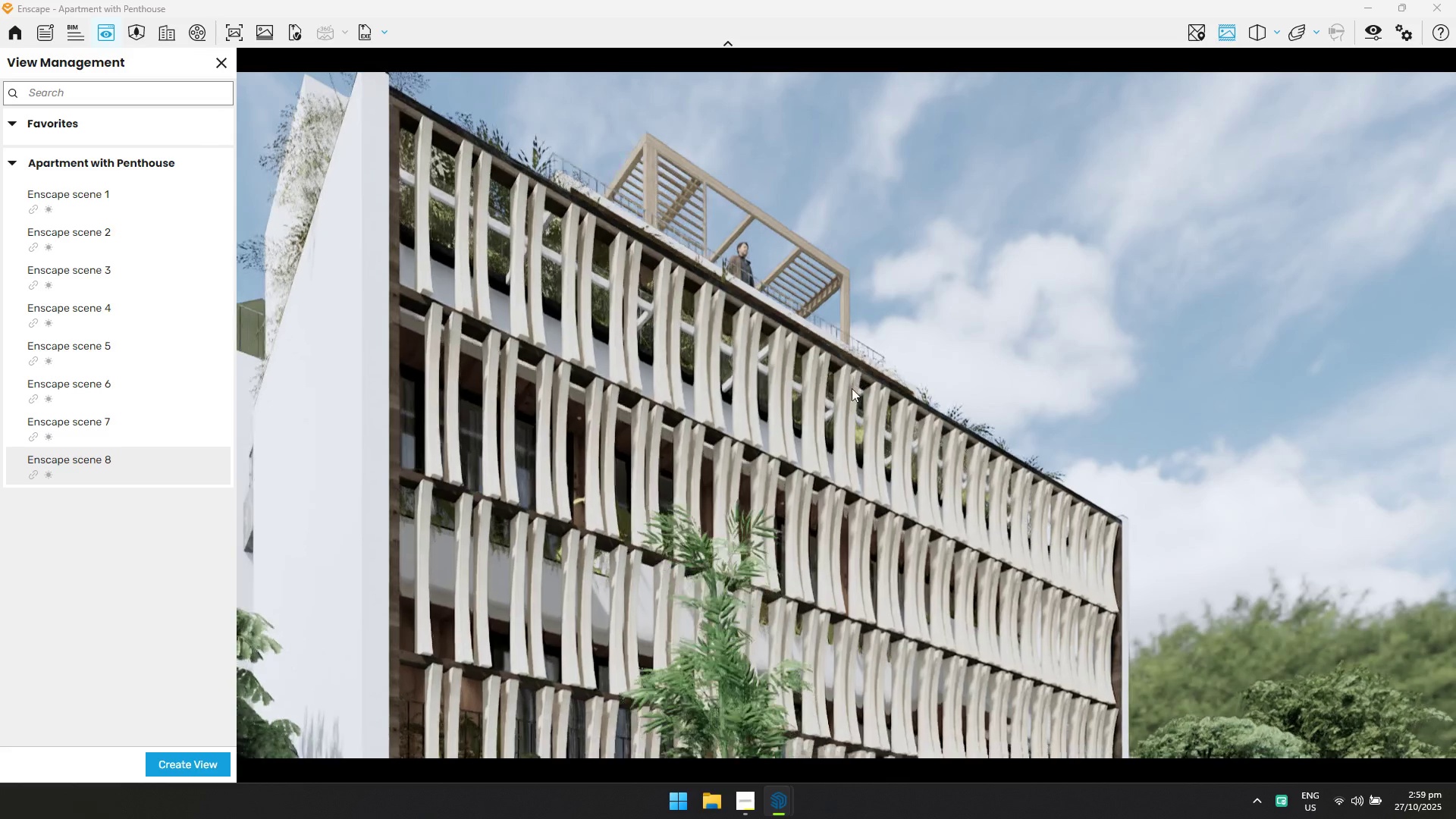 
hold_key(key=S, duration=0.77)
 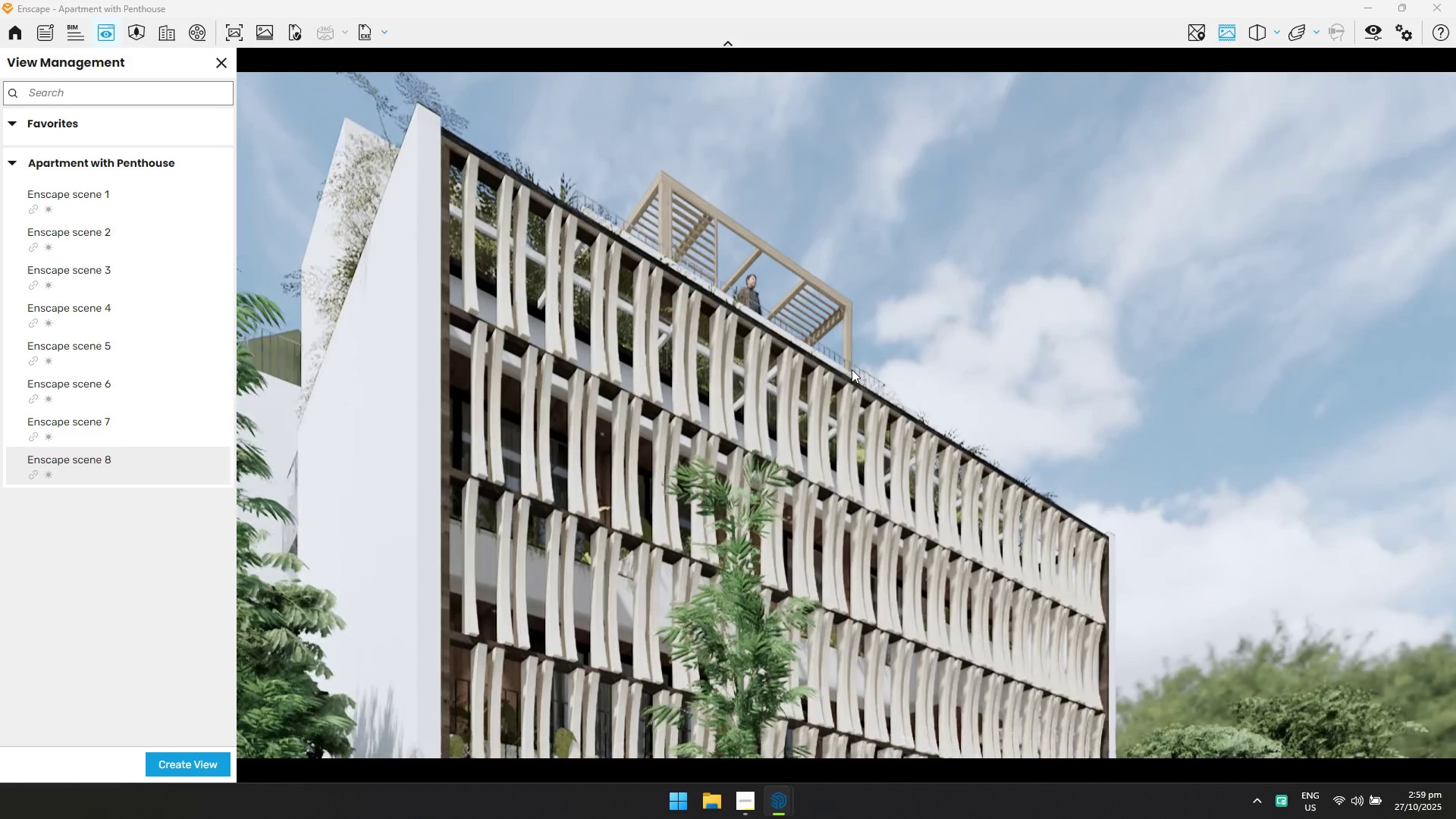 
double_click([601, 488])
 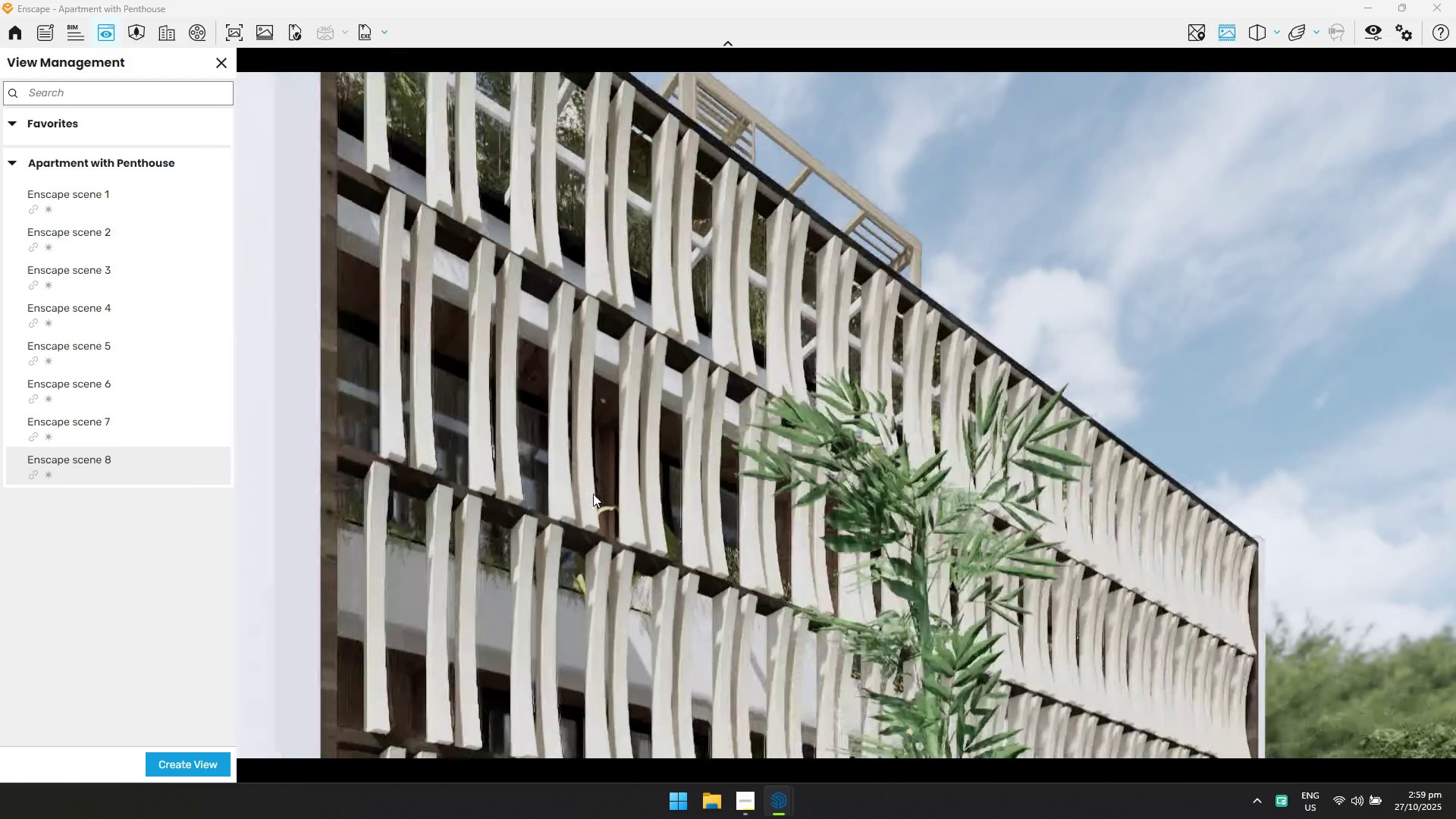 
hold_key(key=S, duration=1.1)
 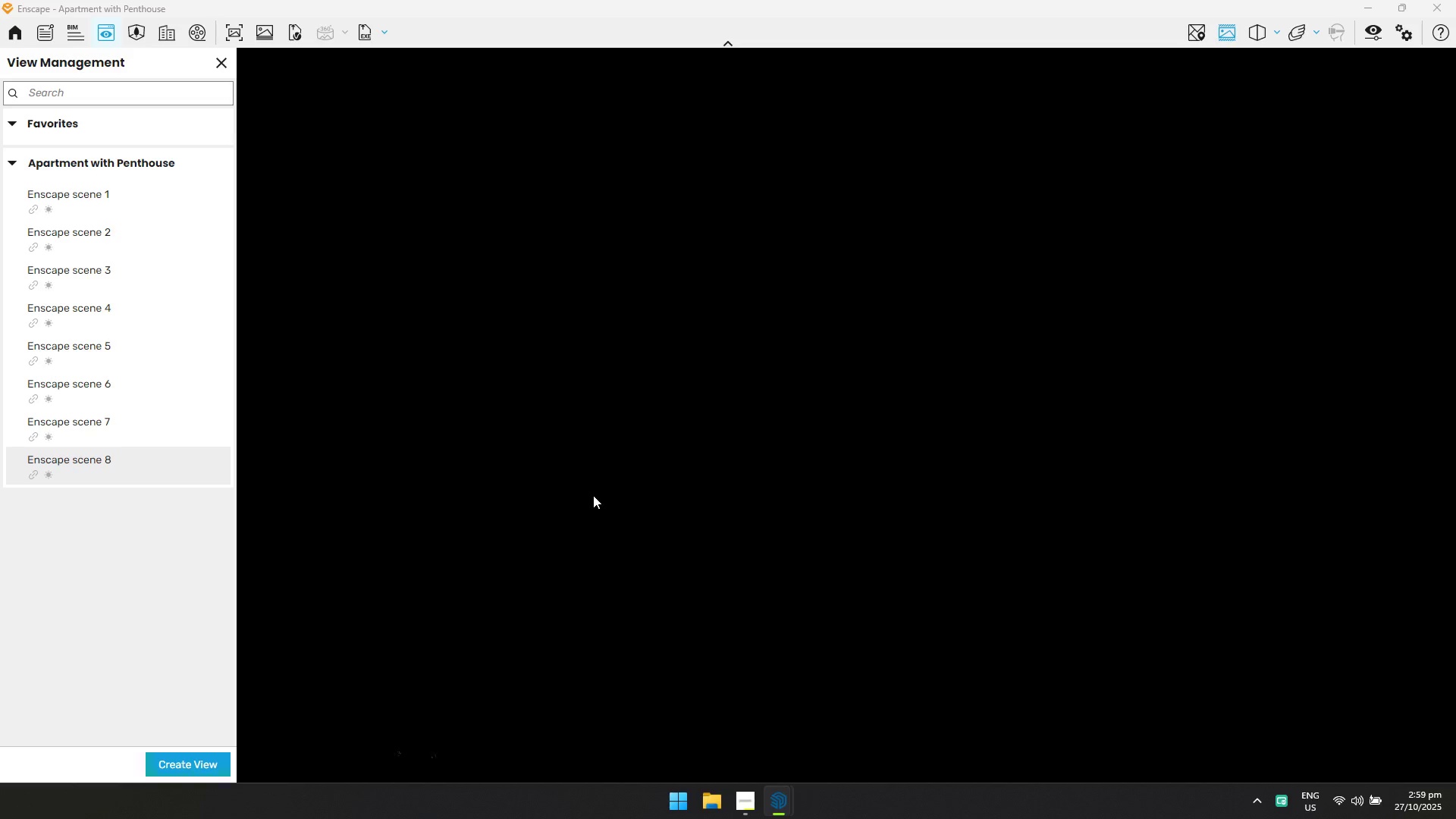 
type(ADeeedwaqss)
 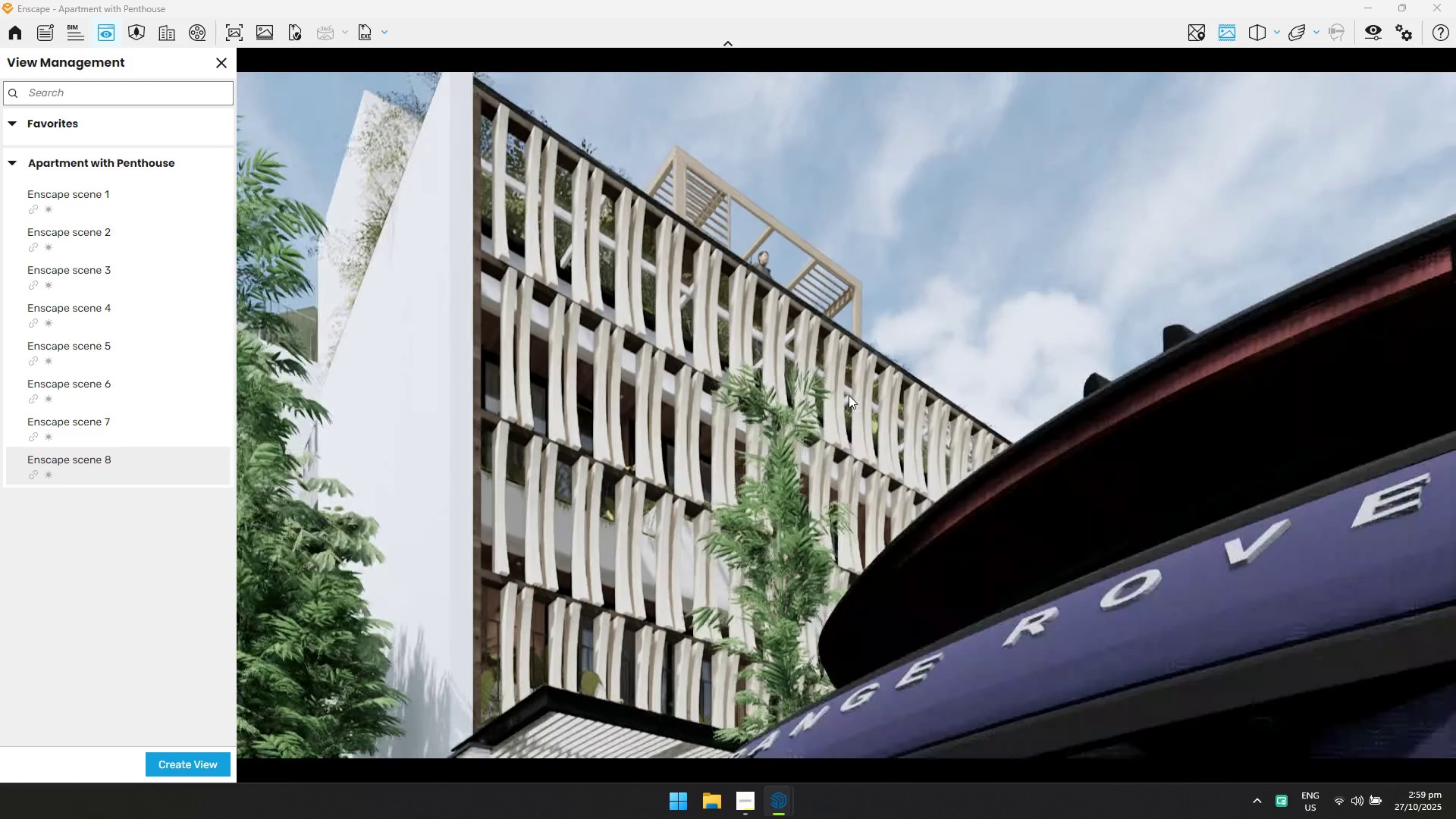 
hold_key(key=E, duration=0.34)
 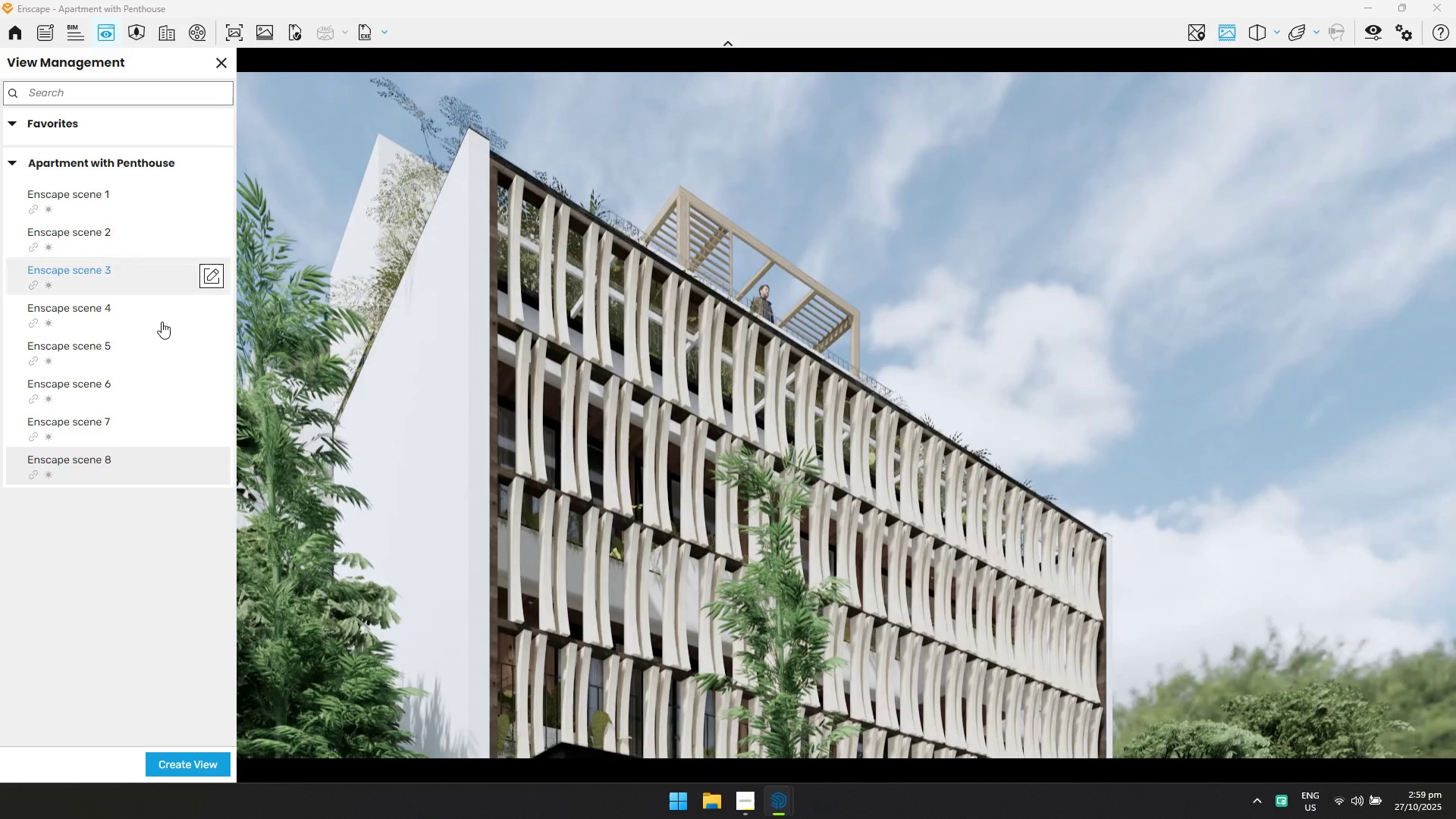 
double_click([124, 762])
 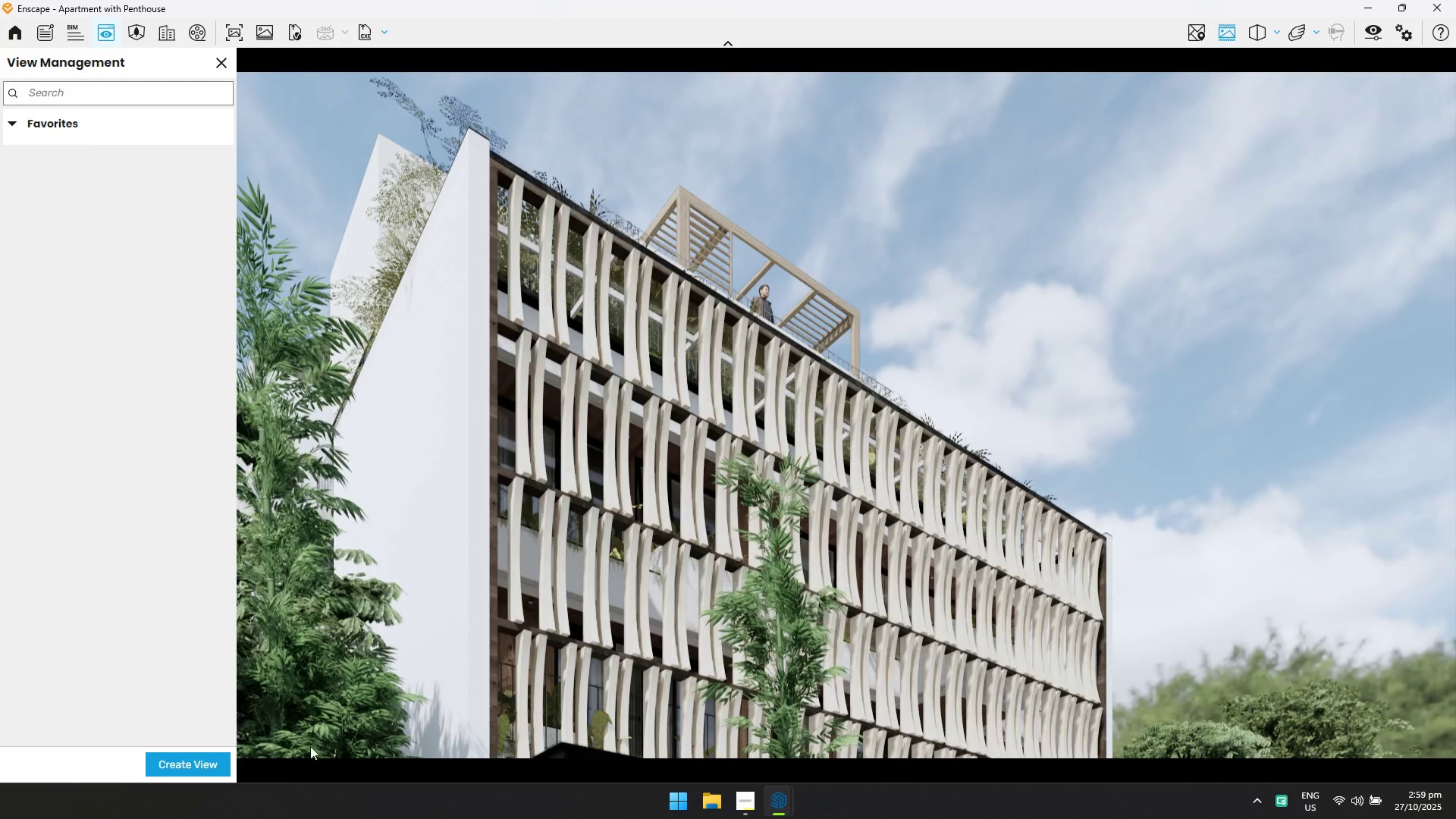 
left_click([120, 212])
 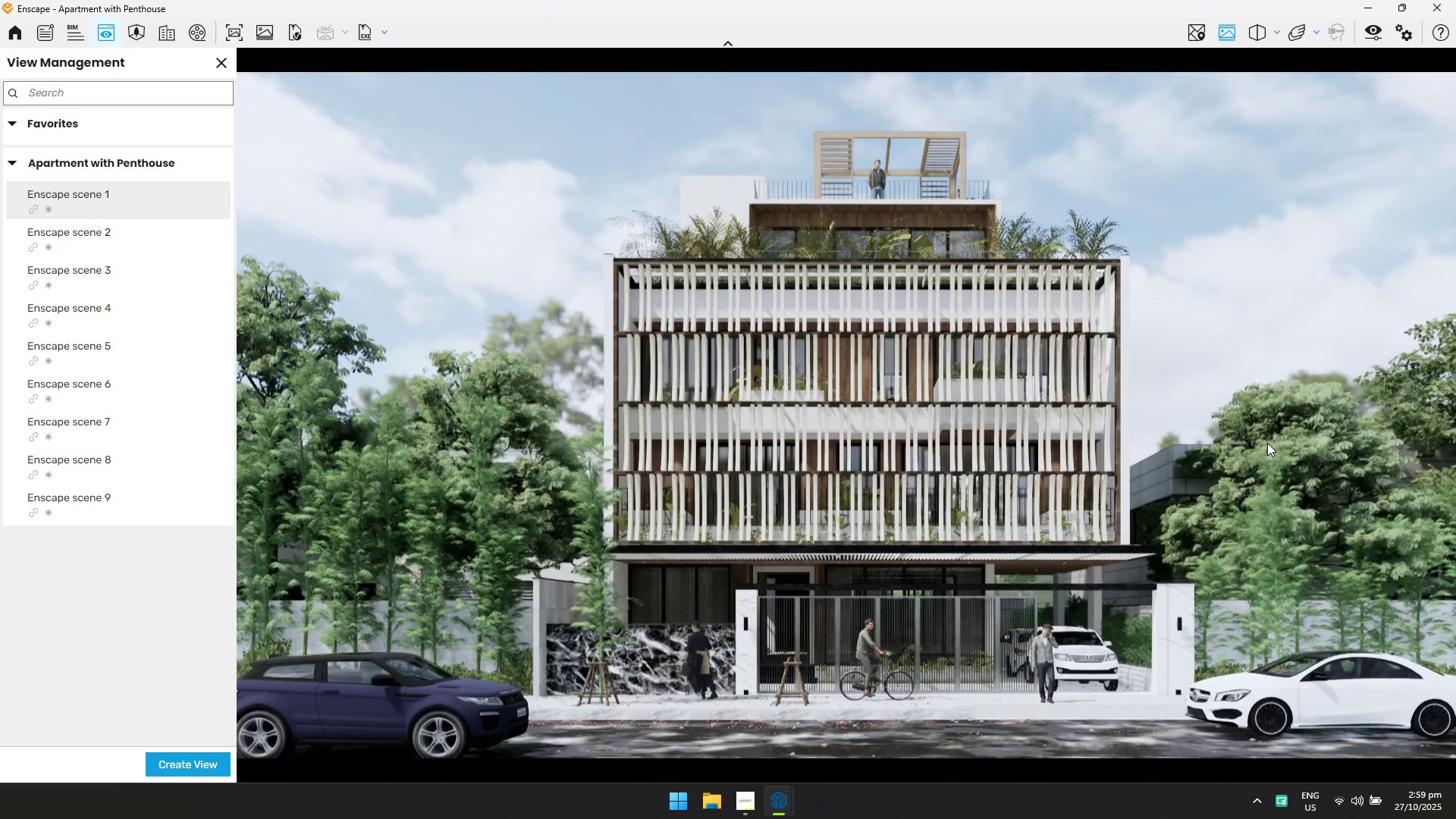 
wait(5.32)
 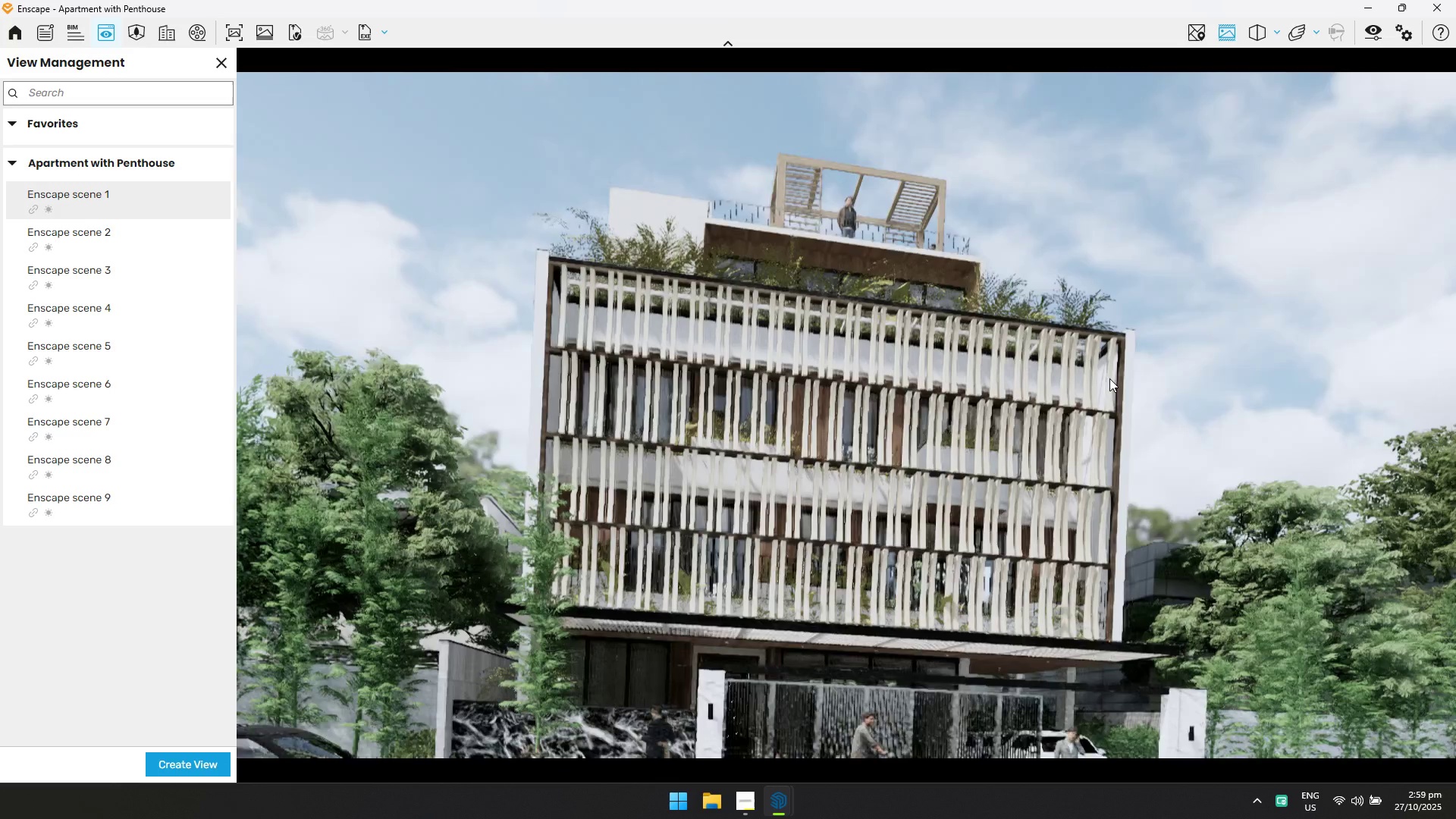 
left_click([205, 197])
 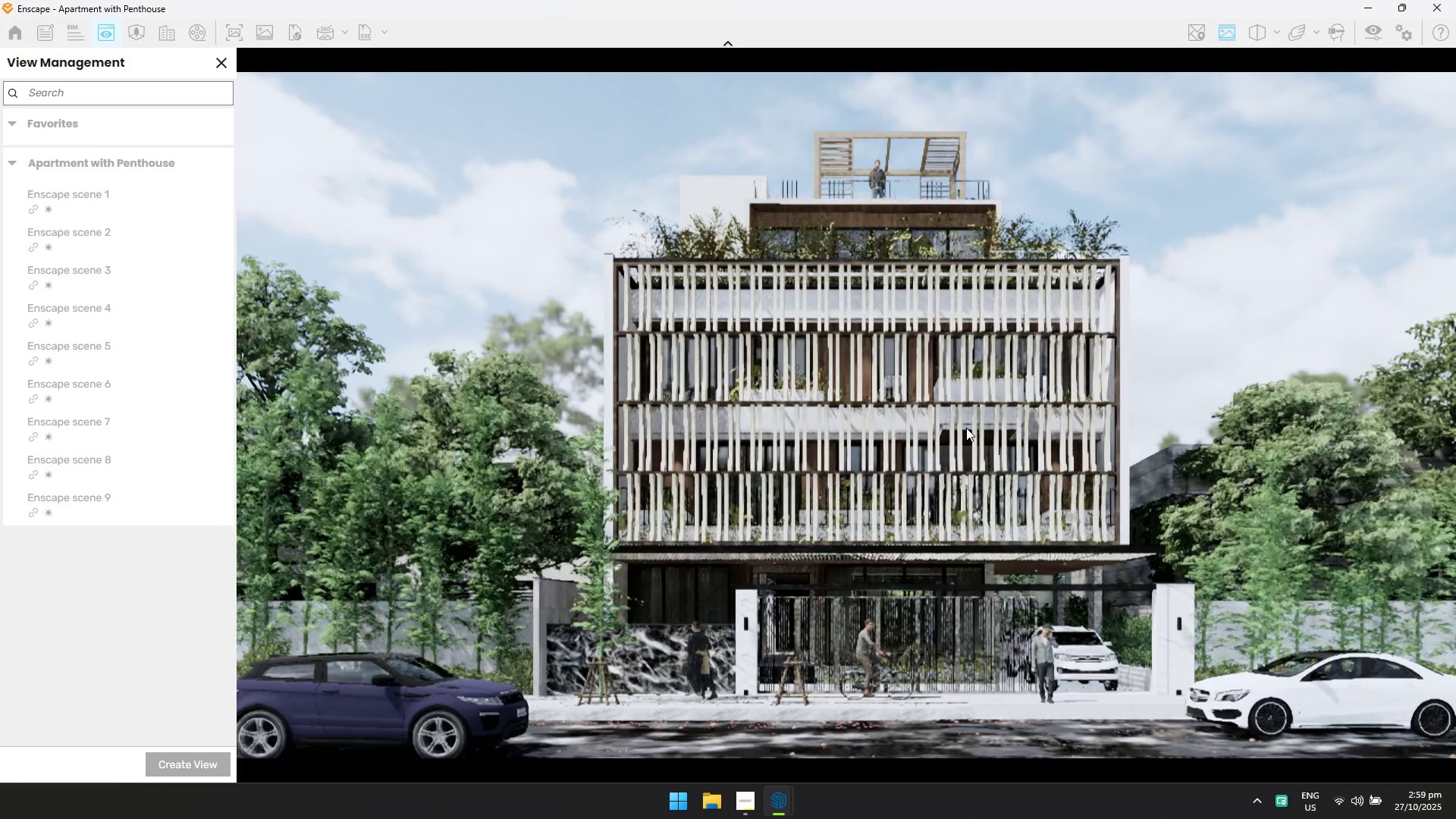 
left_click([966, 428])
 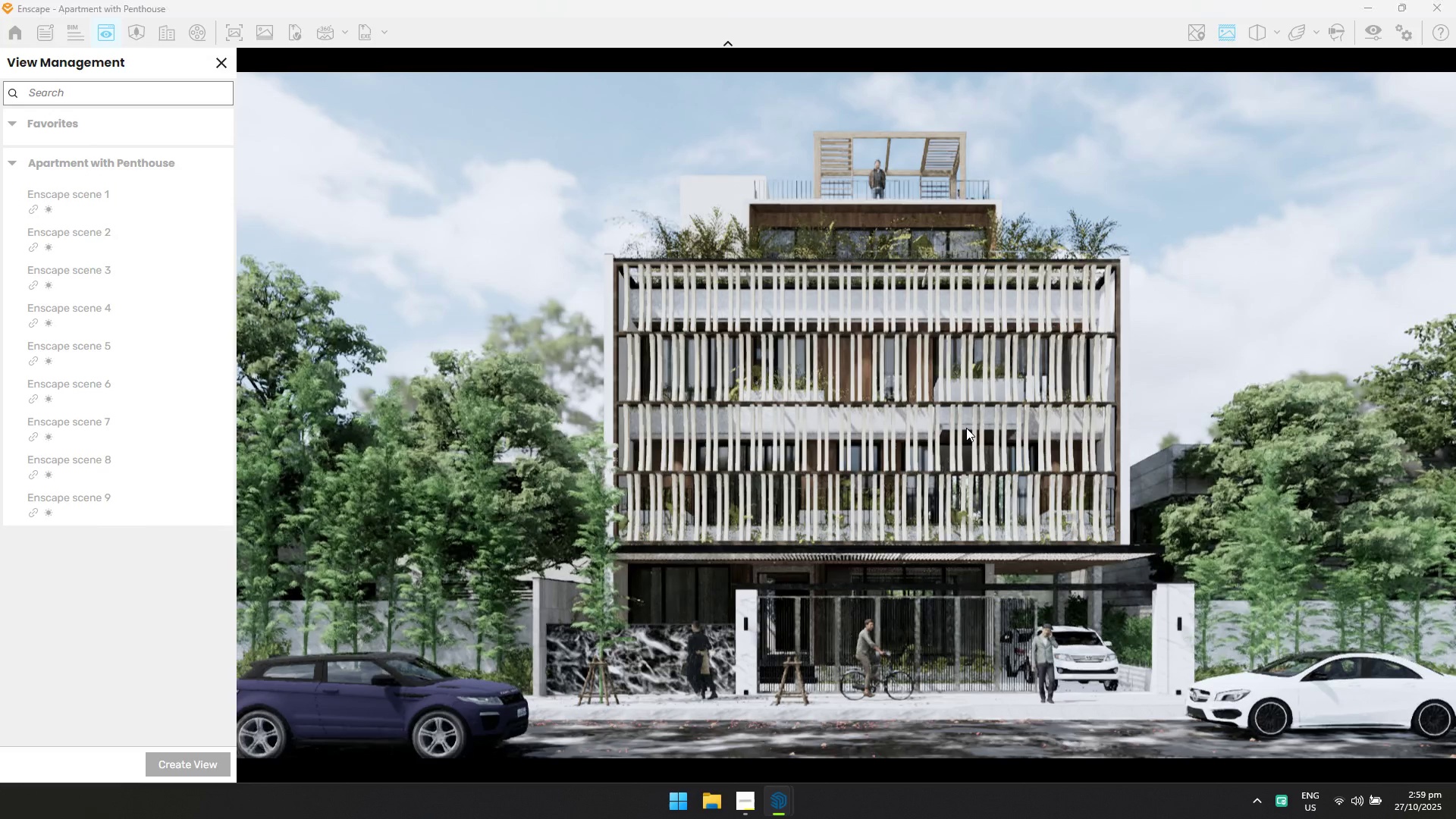 
type(ddd)
 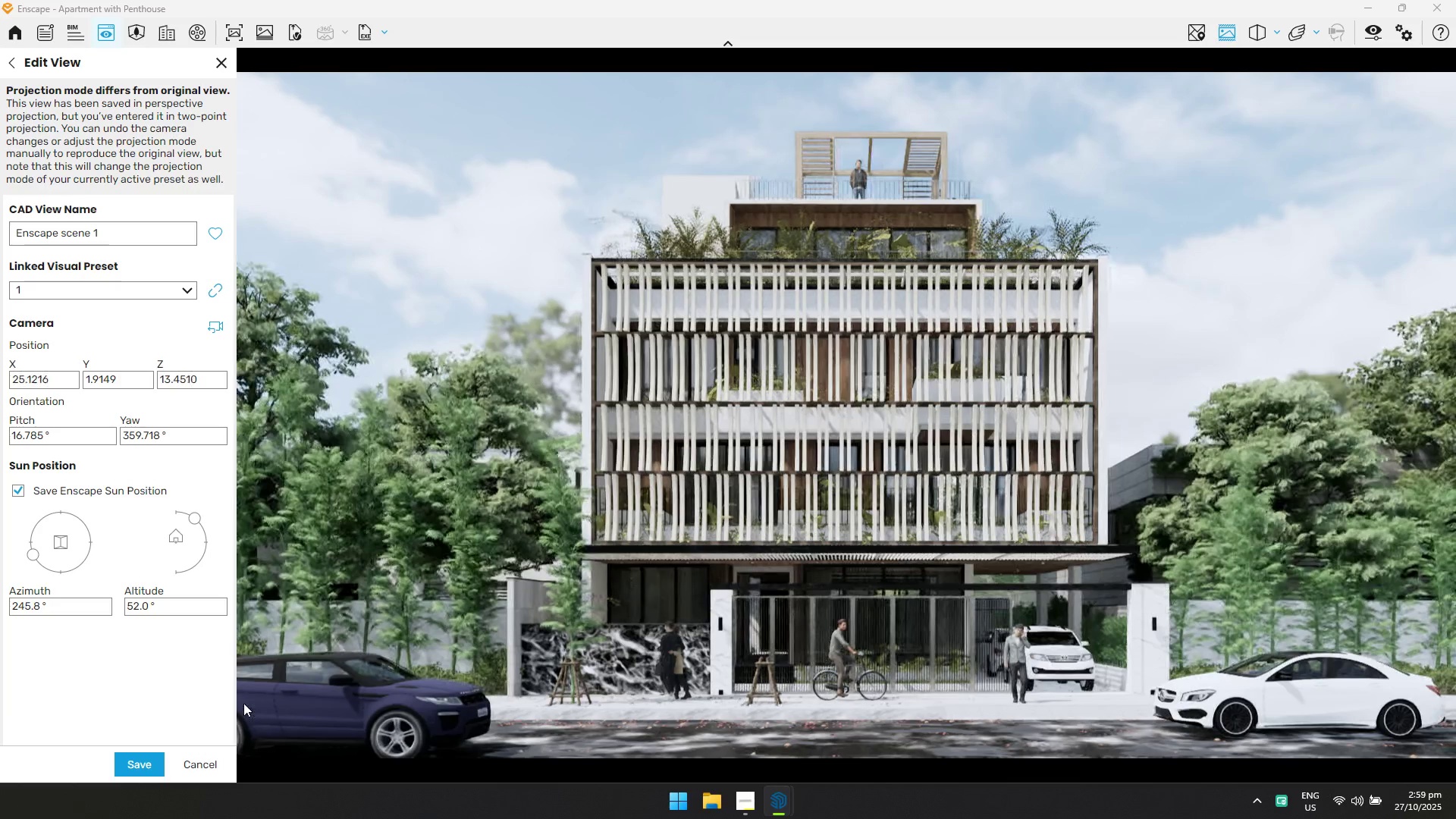 
left_click([134, 773])
 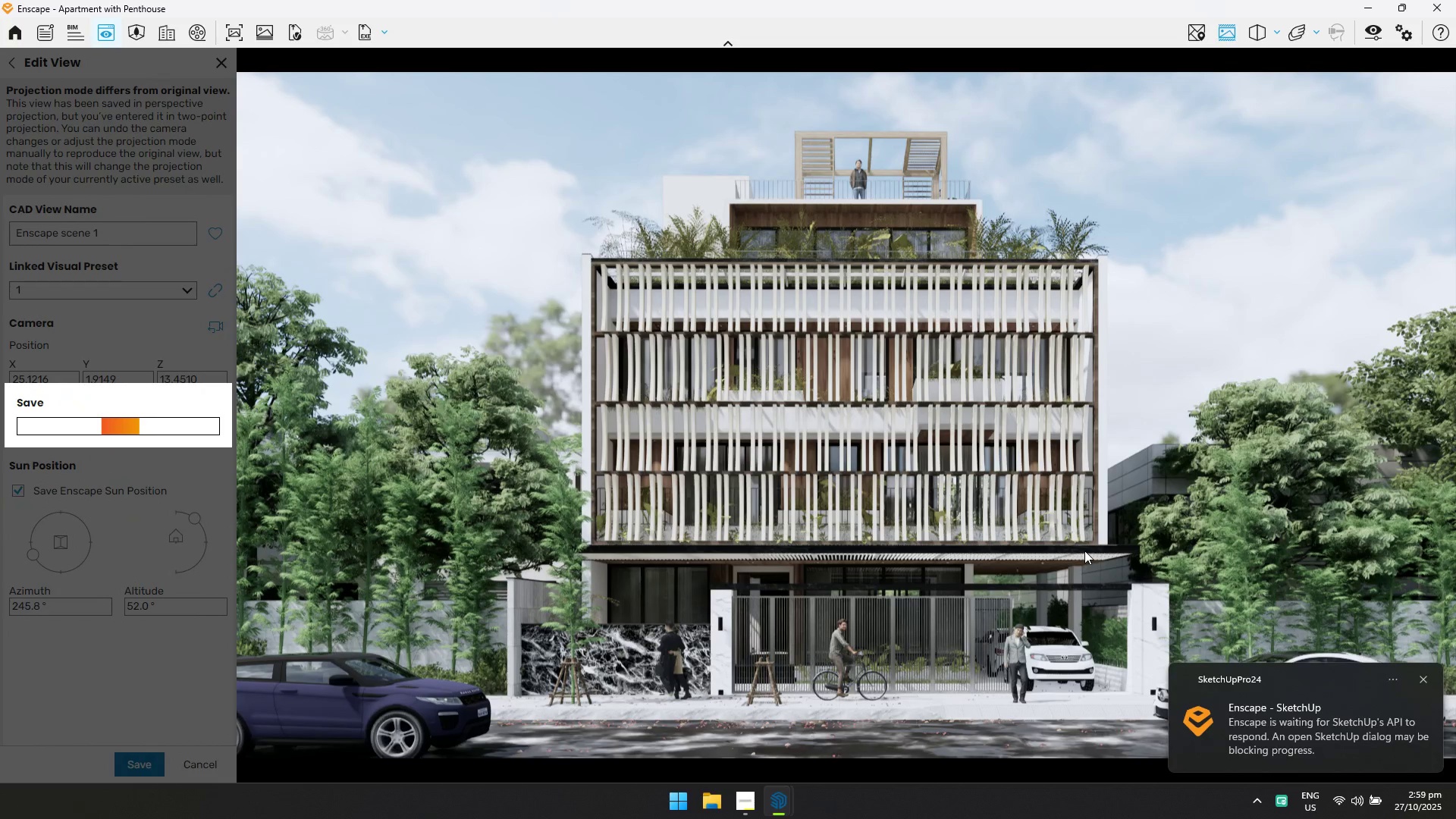 
key(Alt+Tab)